 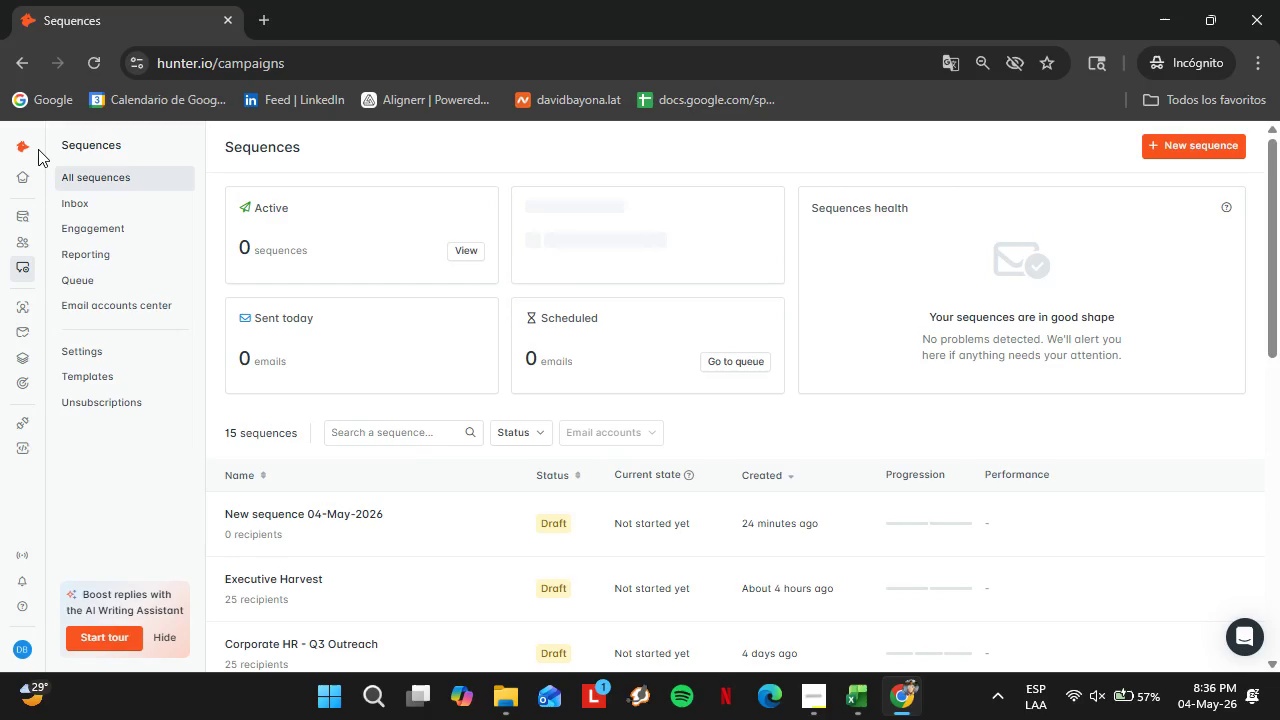 
mouse_move([43, 51])
 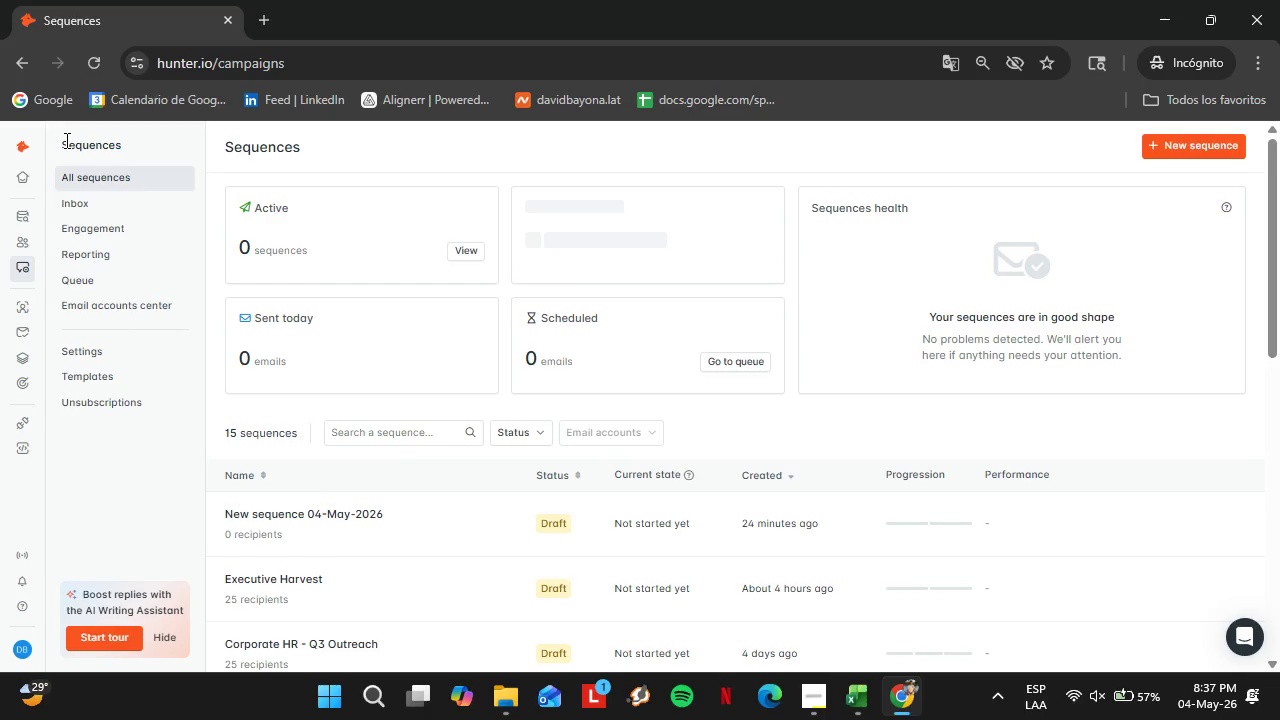 
wait(29.5)
 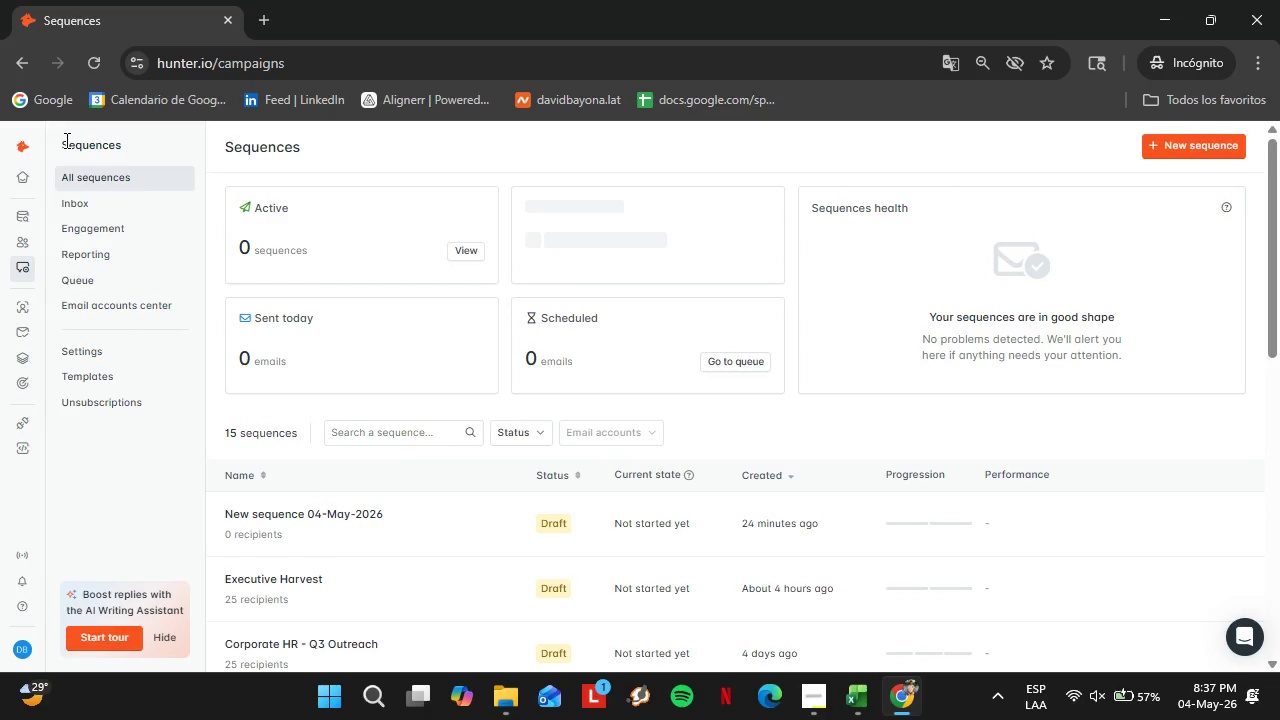 
left_click([25, 247])
 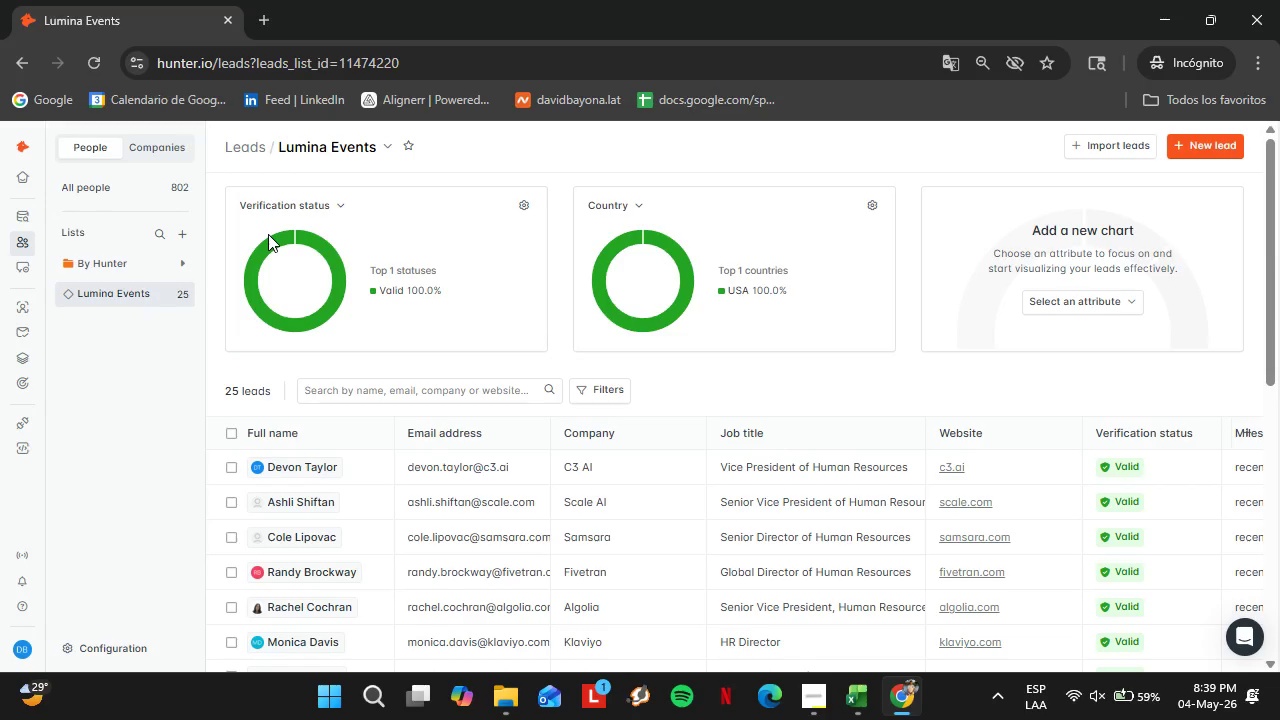 
wait(109.86)
 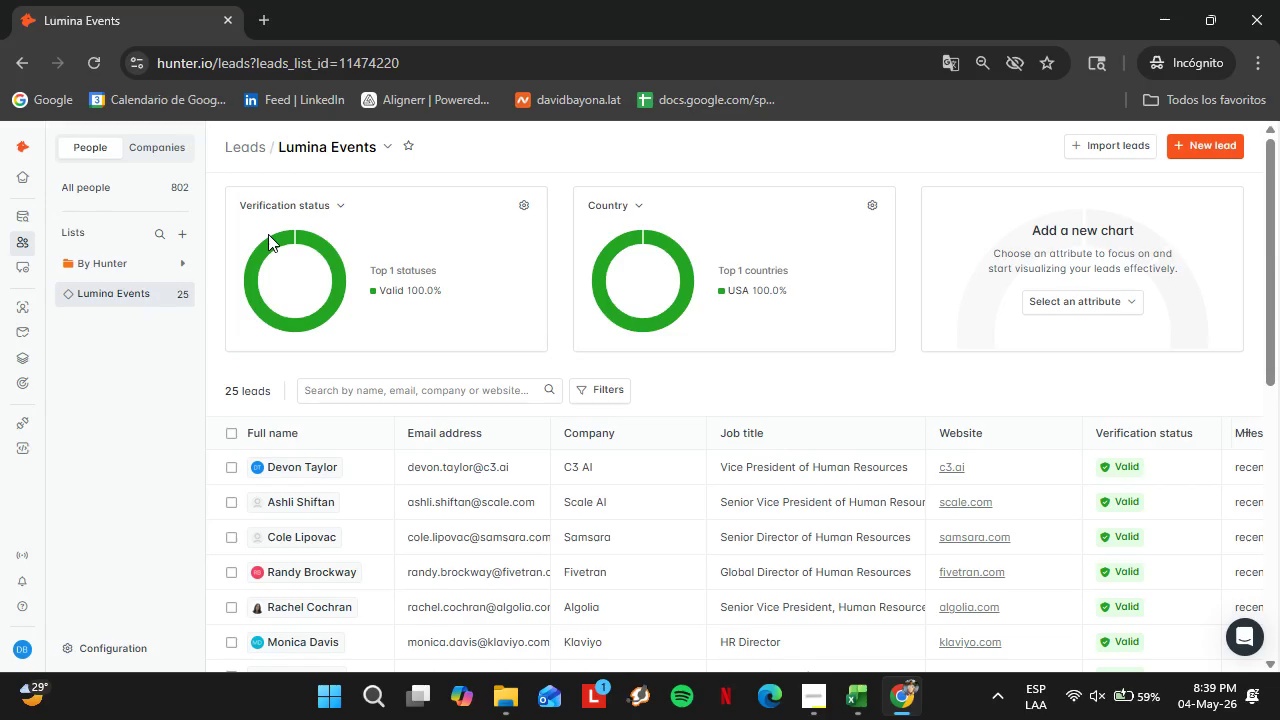 
scroll: coordinate [597, 527], scroll_direction: down, amount: 7.0
 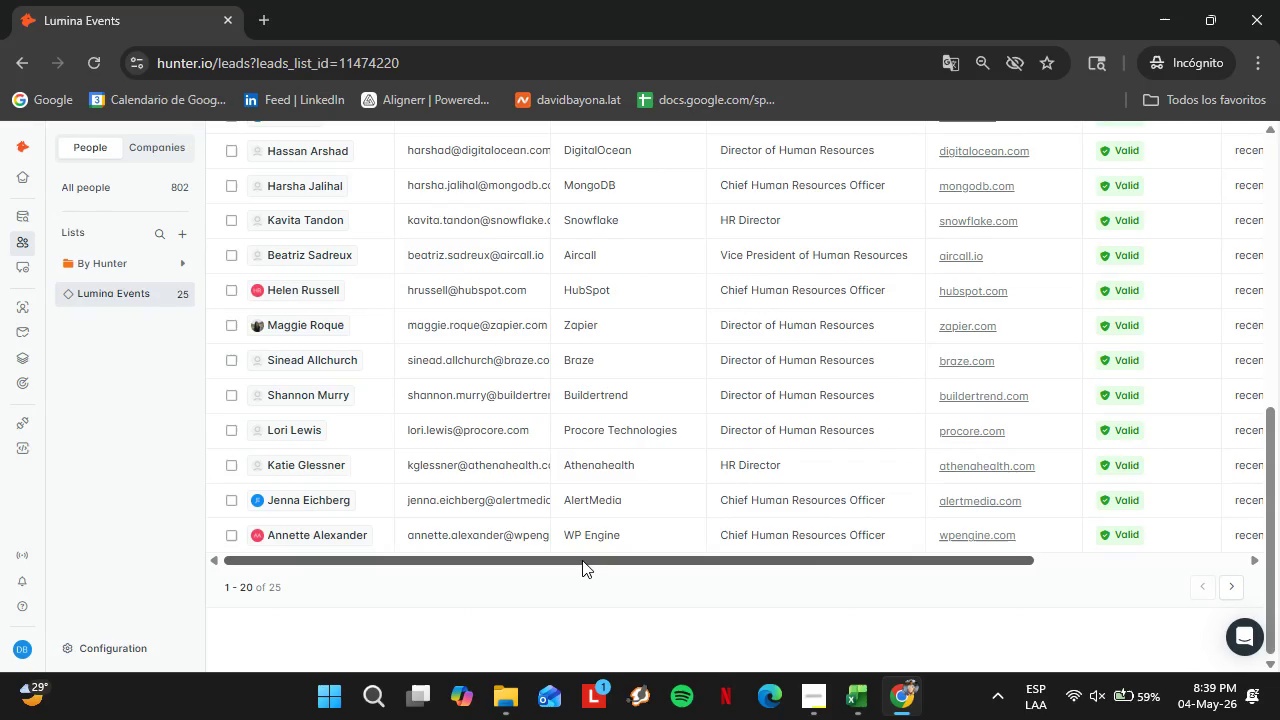 
left_click_drag(start_coordinate=[582, 560], to_coordinate=[715, 565])
 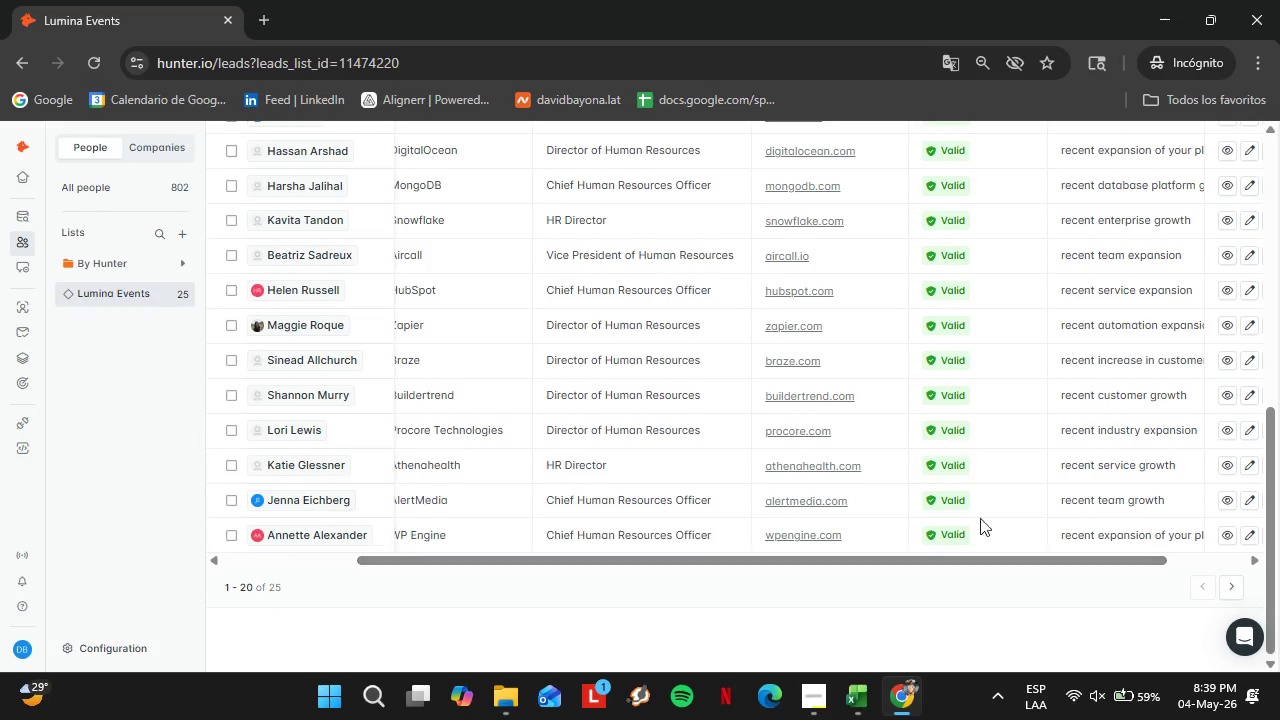 
scroll: coordinate [1115, 426], scroll_direction: up, amount: 5.0
 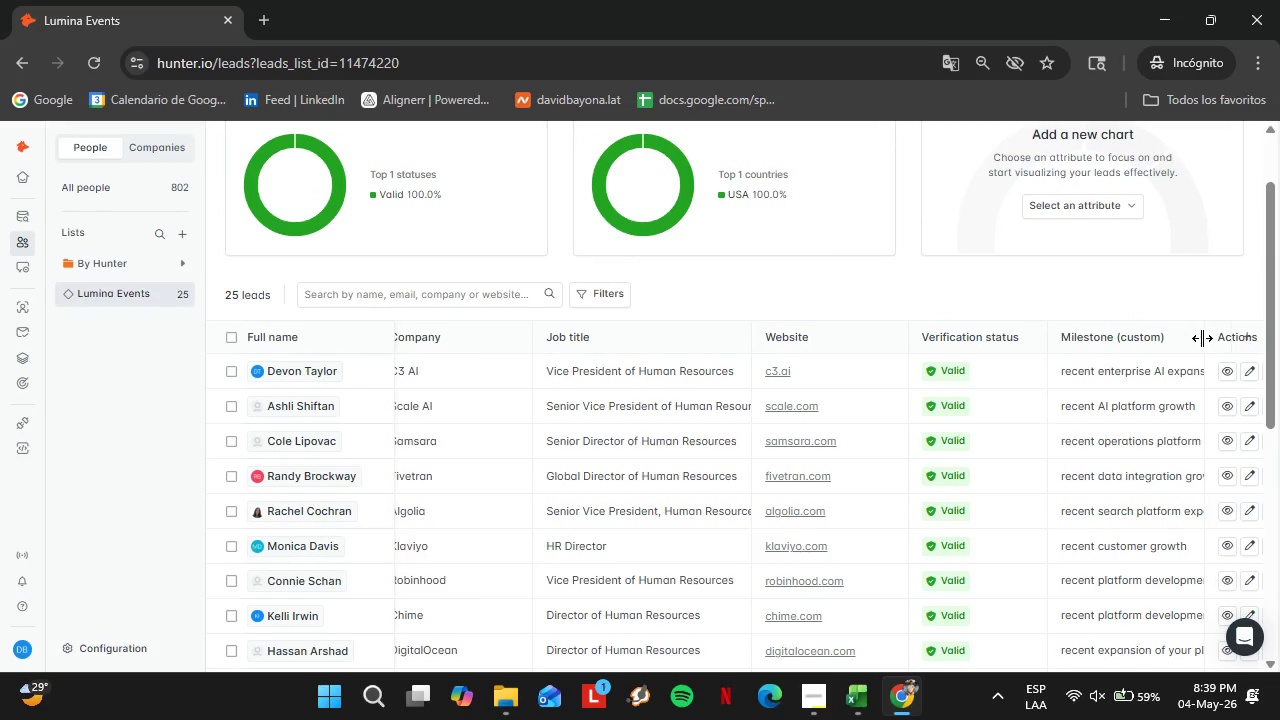 
left_click_drag(start_coordinate=[1200, 339], to_coordinate=[1258, 340])
 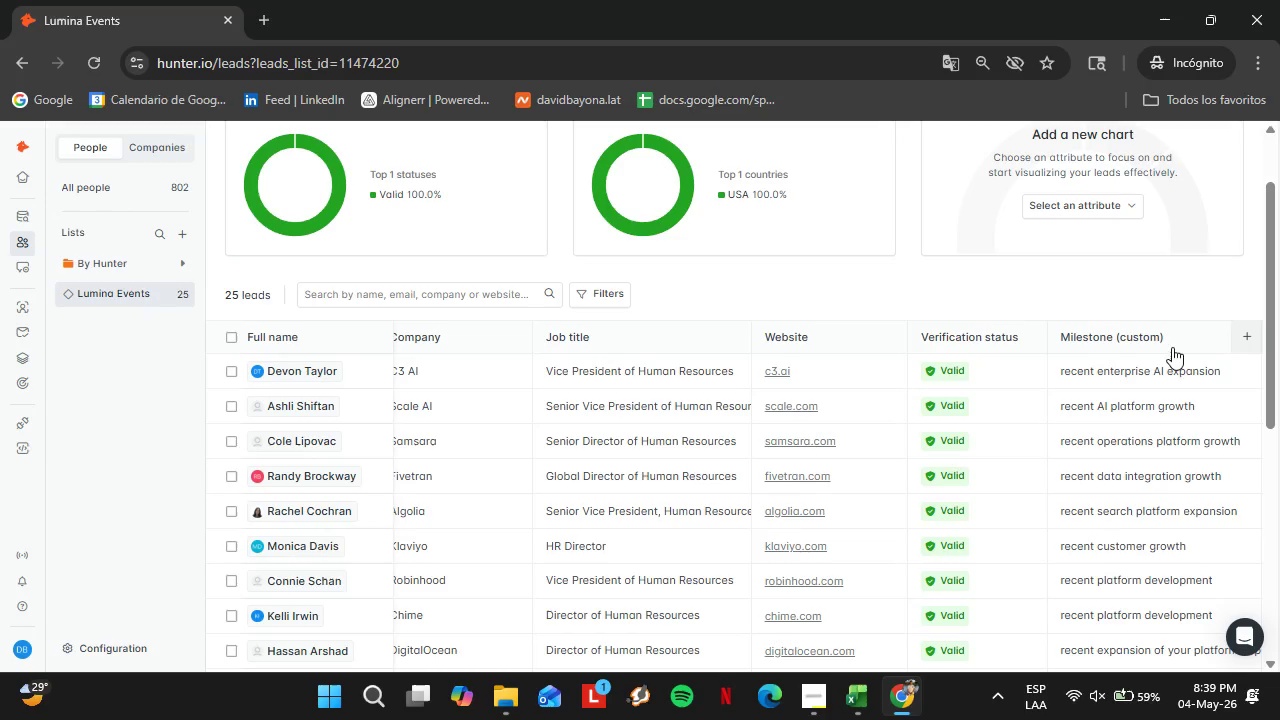 
scroll: coordinate [496, 499], scroll_direction: down, amount: 5.0
 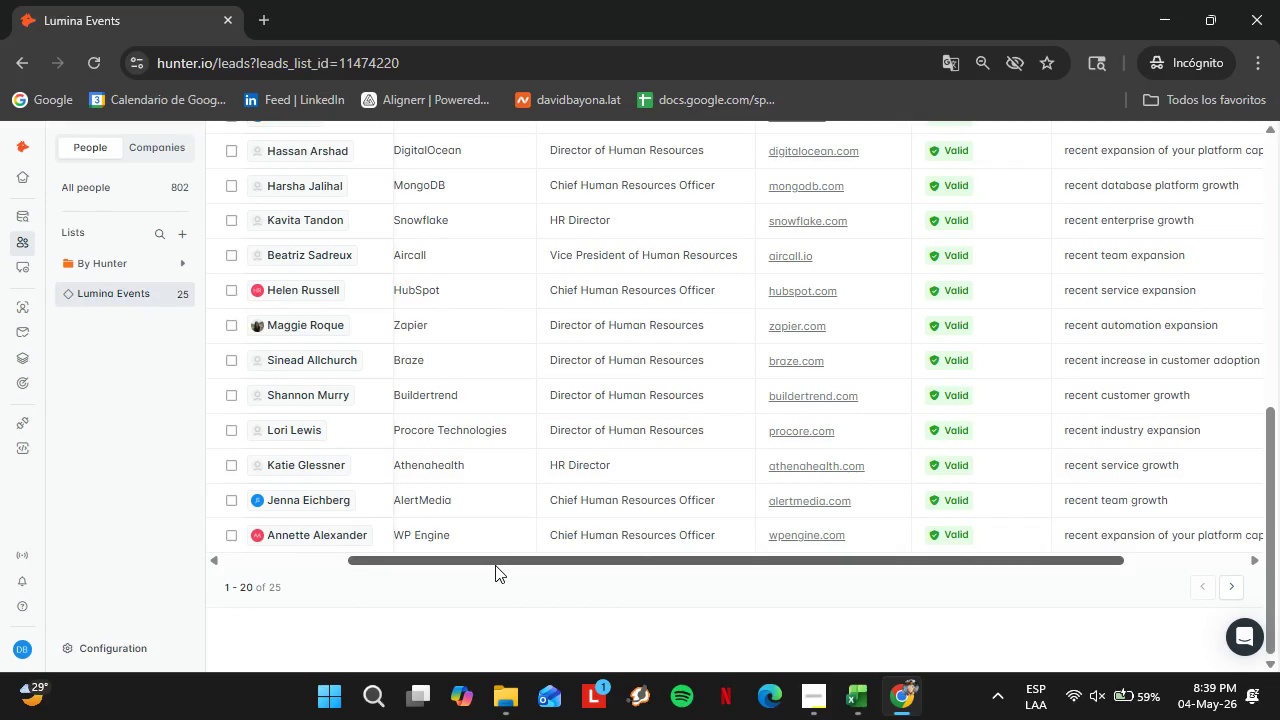 
left_click([497, 565])
 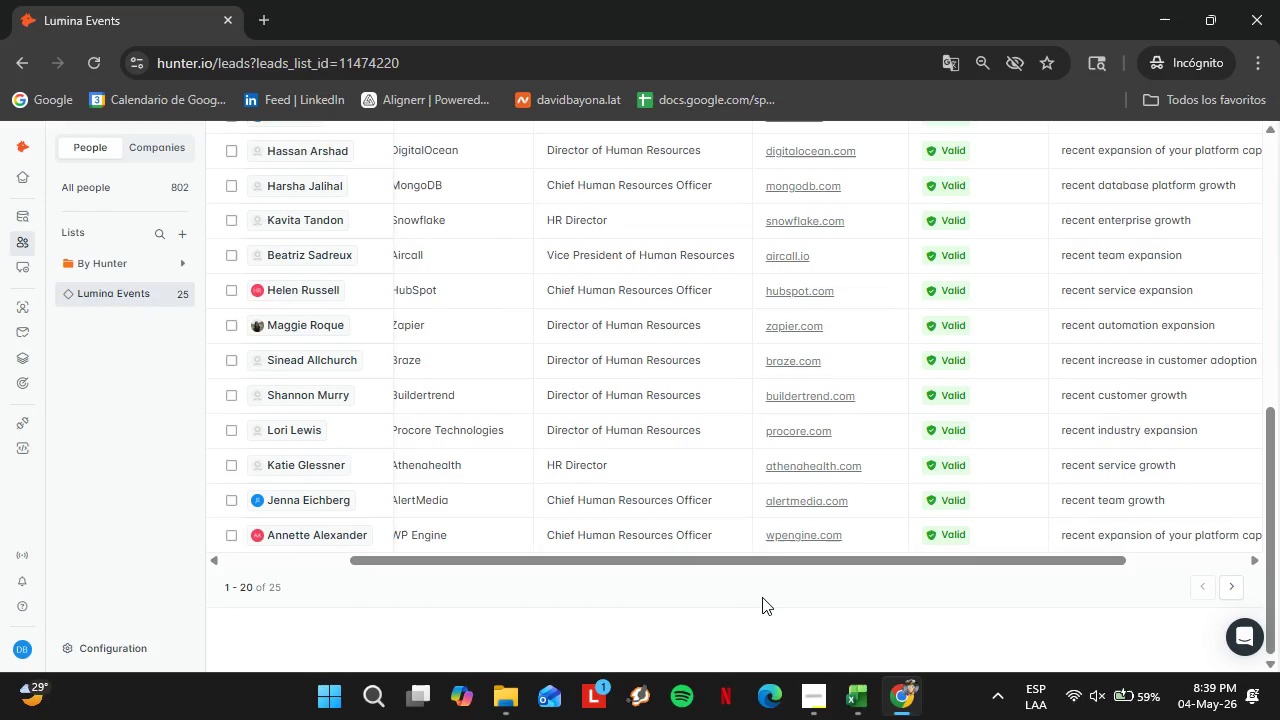 
left_click([763, 597])
 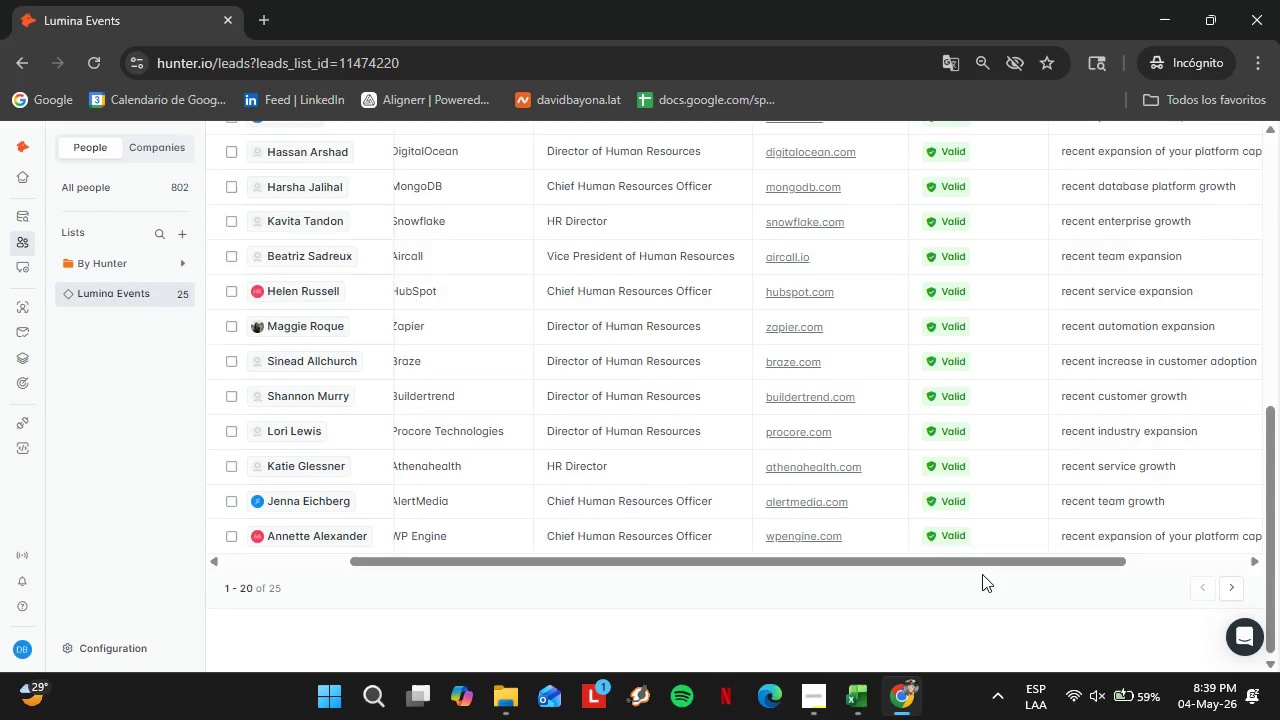 
scroll: coordinate [982, 574], scroll_direction: up, amount: 1.0
 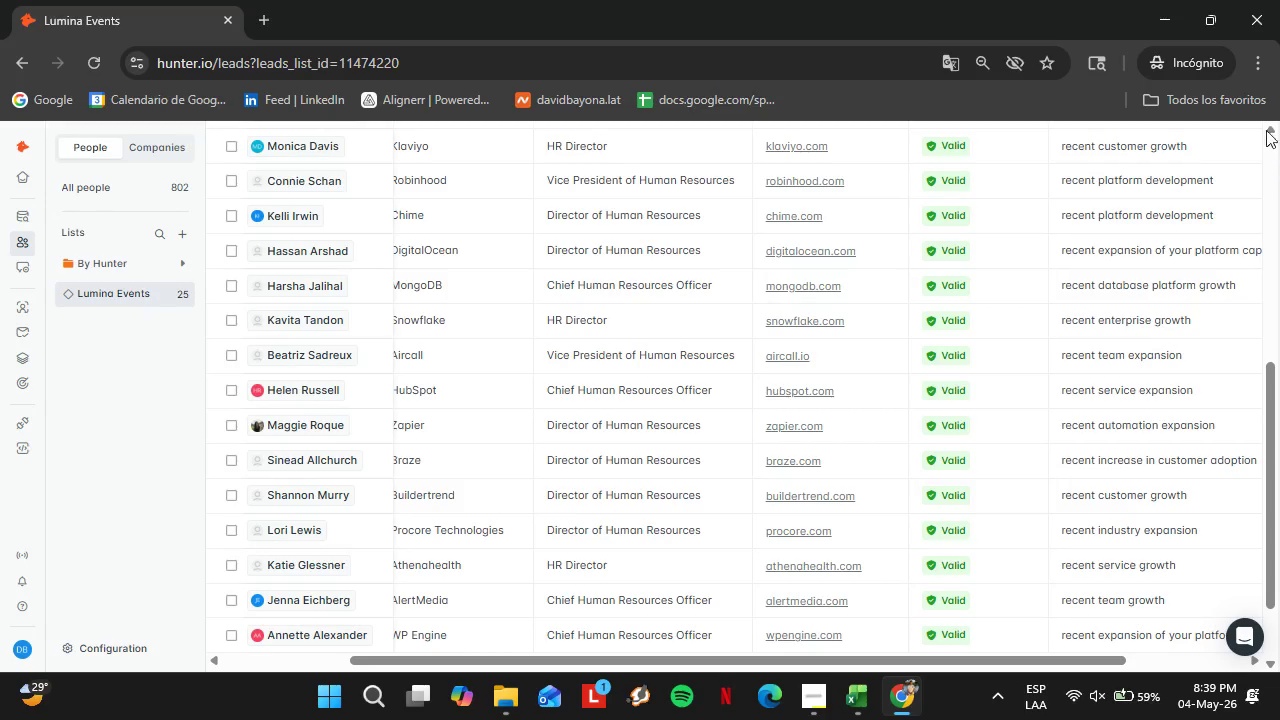 
left_click([1261, 67])
 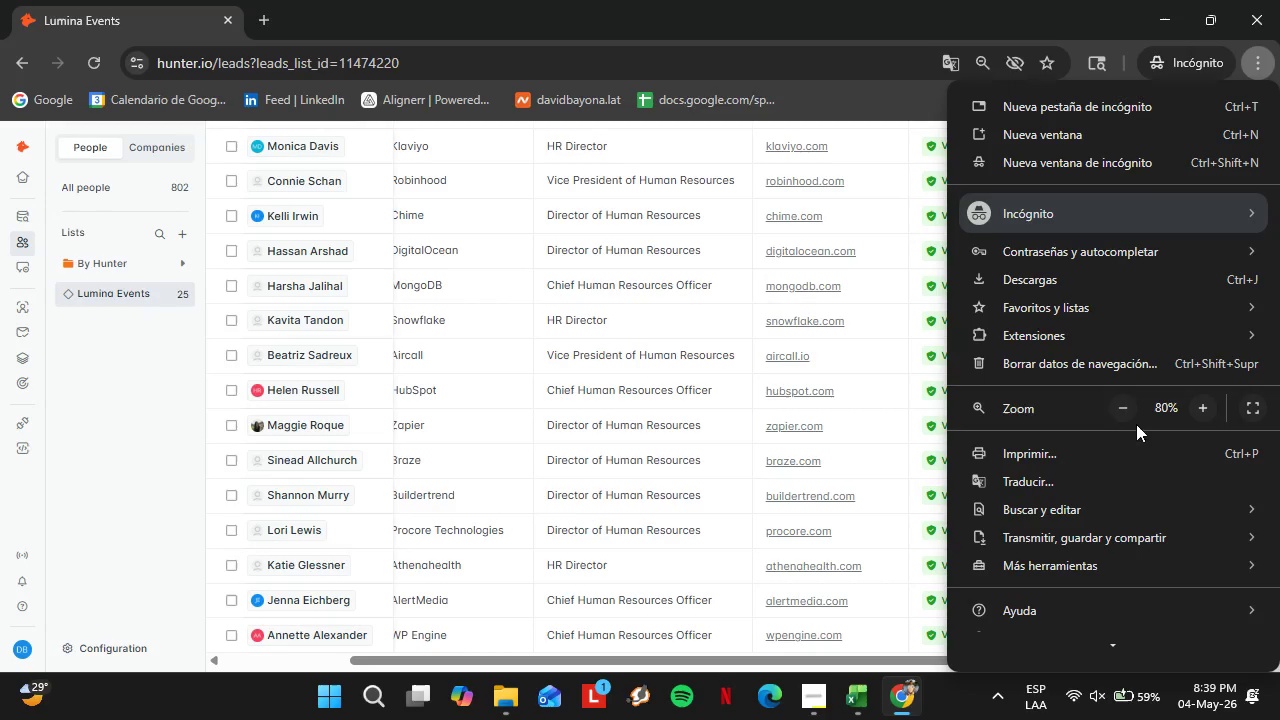 
left_click([1126, 413])
 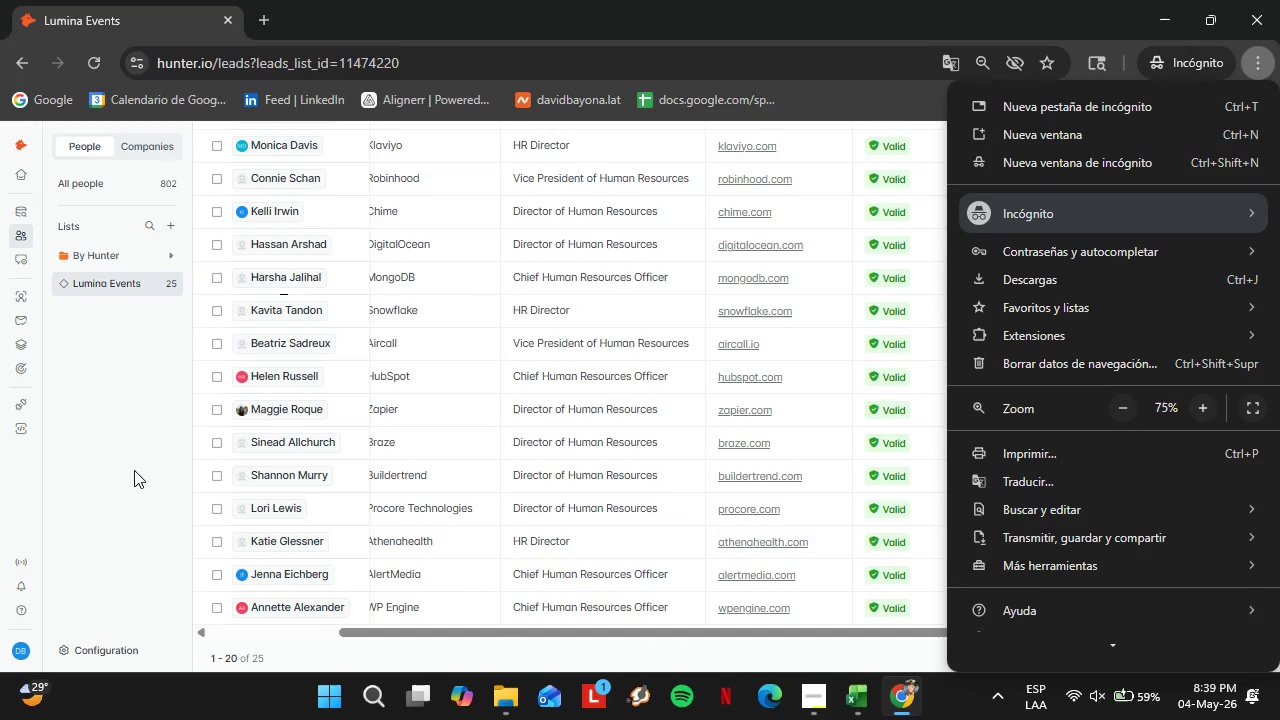 
left_click([122, 476])
 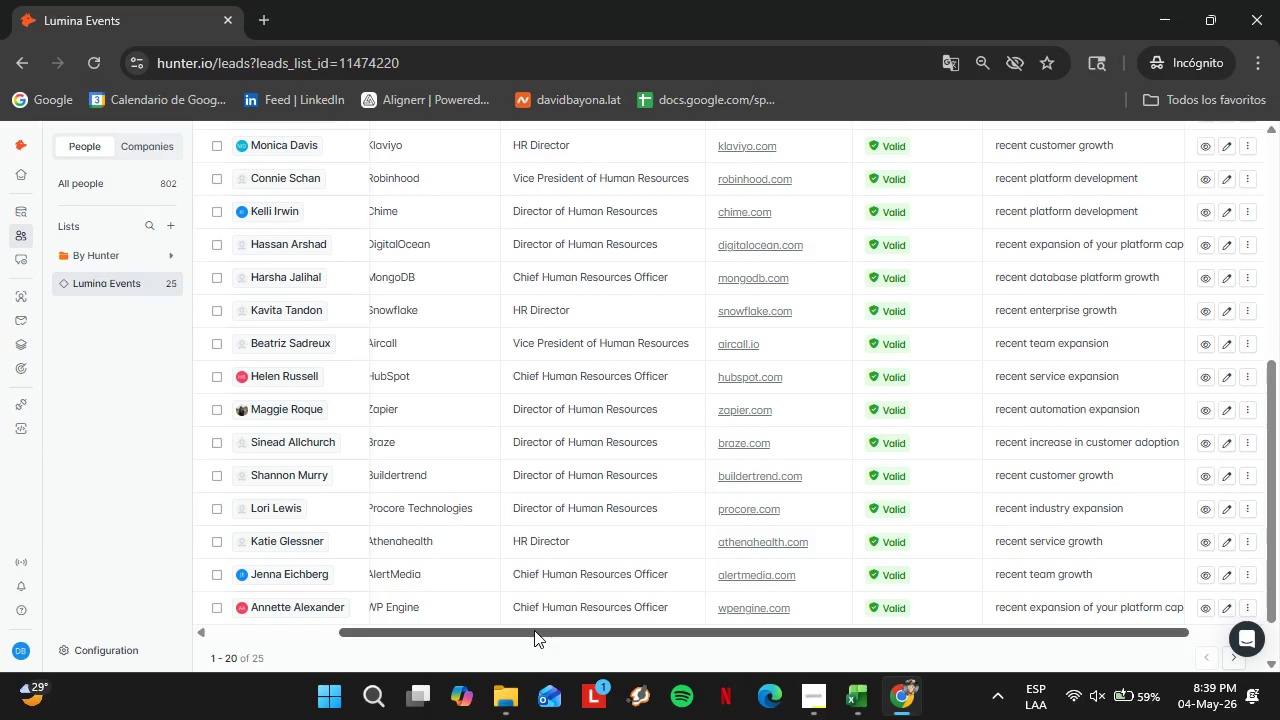 
left_click_drag(start_coordinate=[534, 630], to_coordinate=[709, 631])
 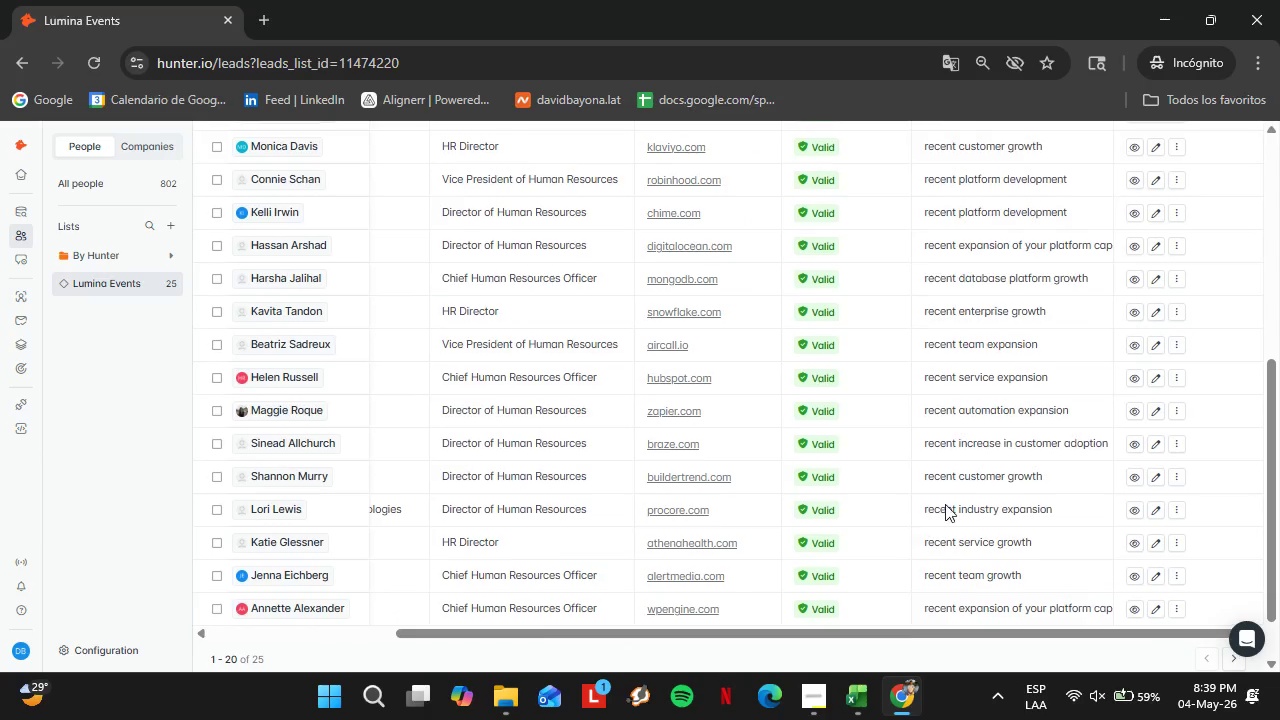 
scroll: coordinate [1067, 421], scroll_direction: up, amount: 6.0
 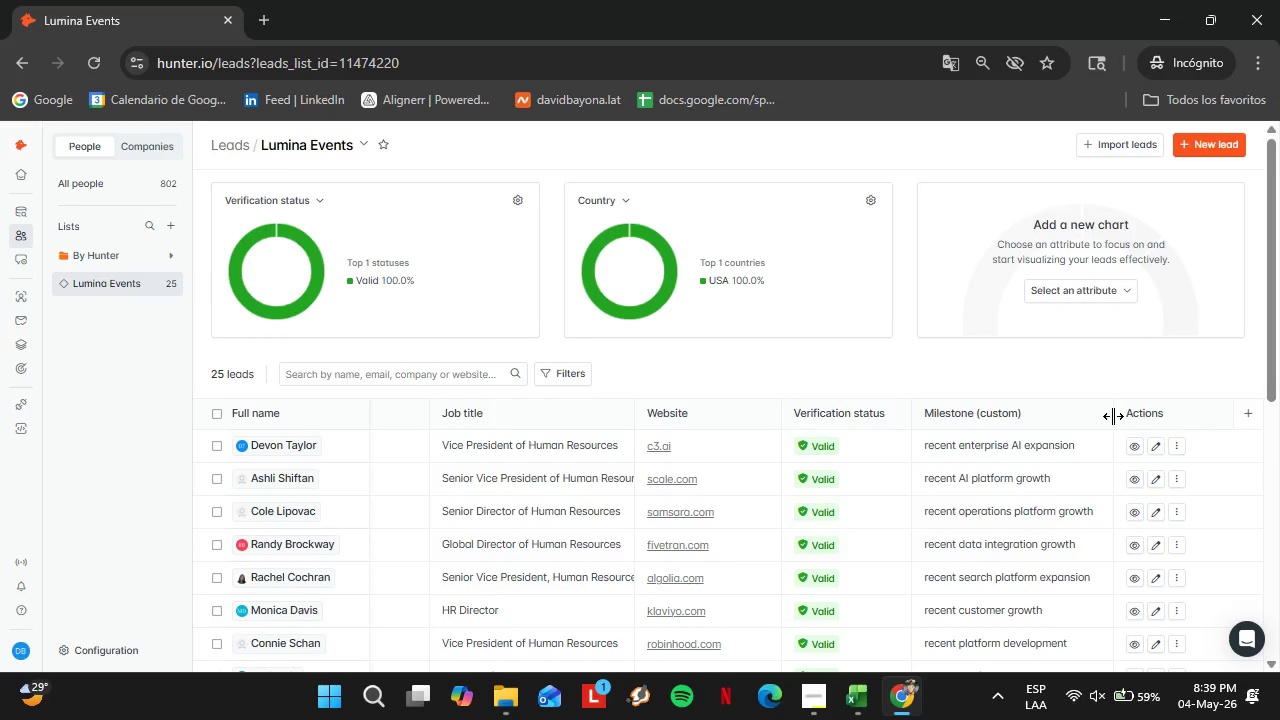 
left_click_drag(start_coordinate=[1113, 414], to_coordinate=[1142, 418])
 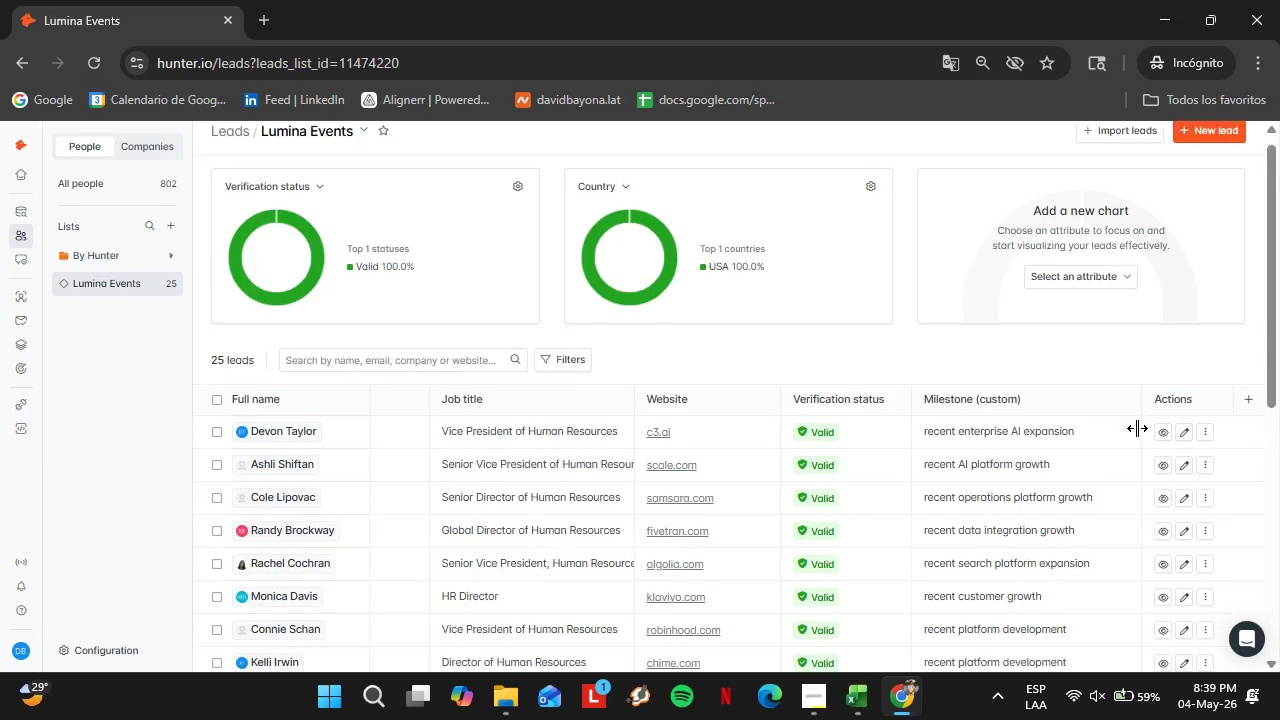 
scroll: coordinate [1137, 428], scroll_direction: down, amount: 3.0
 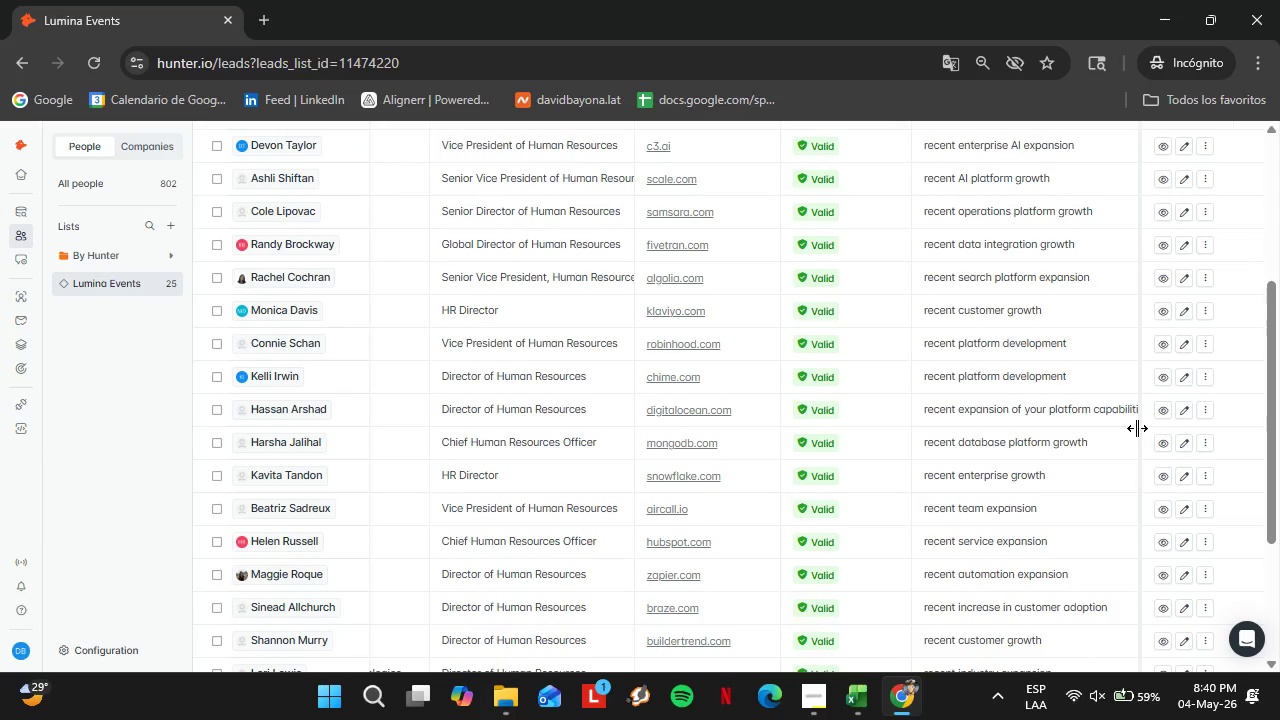 
scroll: coordinate [1137, 428], scroll_direction: up, amount: 2.0
 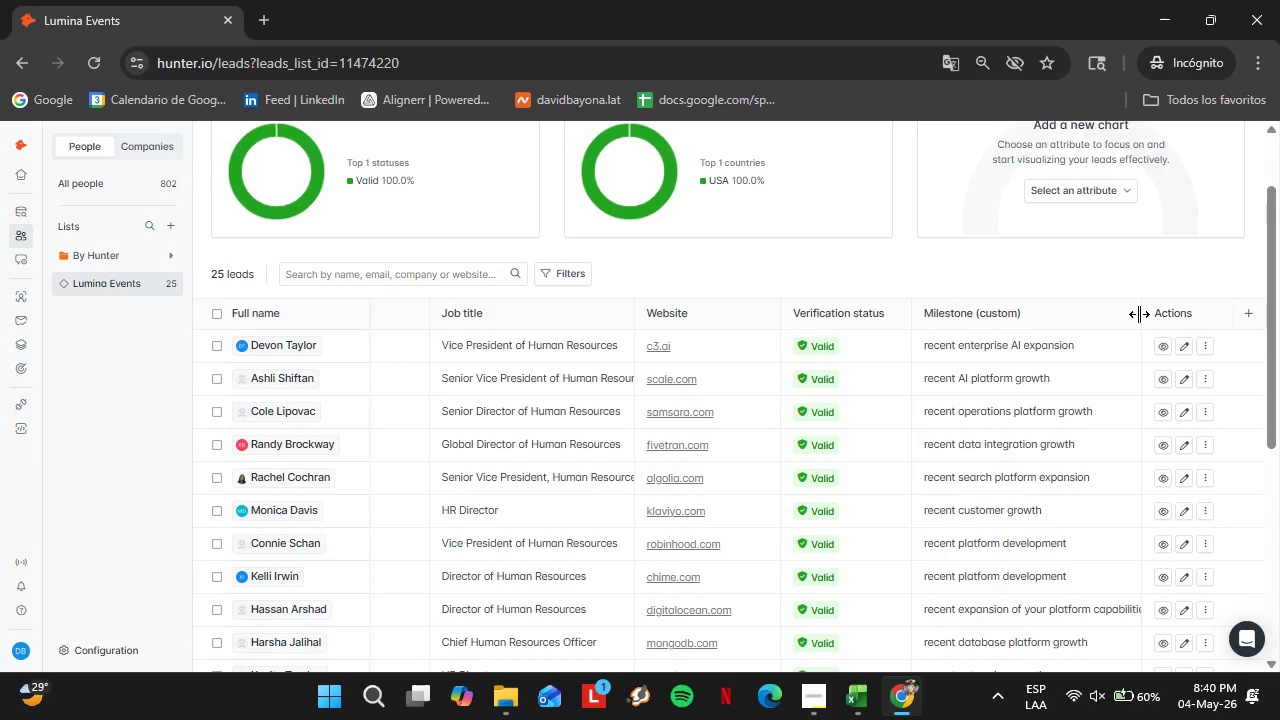 
left_click_drag(start_coordinate=[1139, 314], to_coordinate=[1151, 322])
 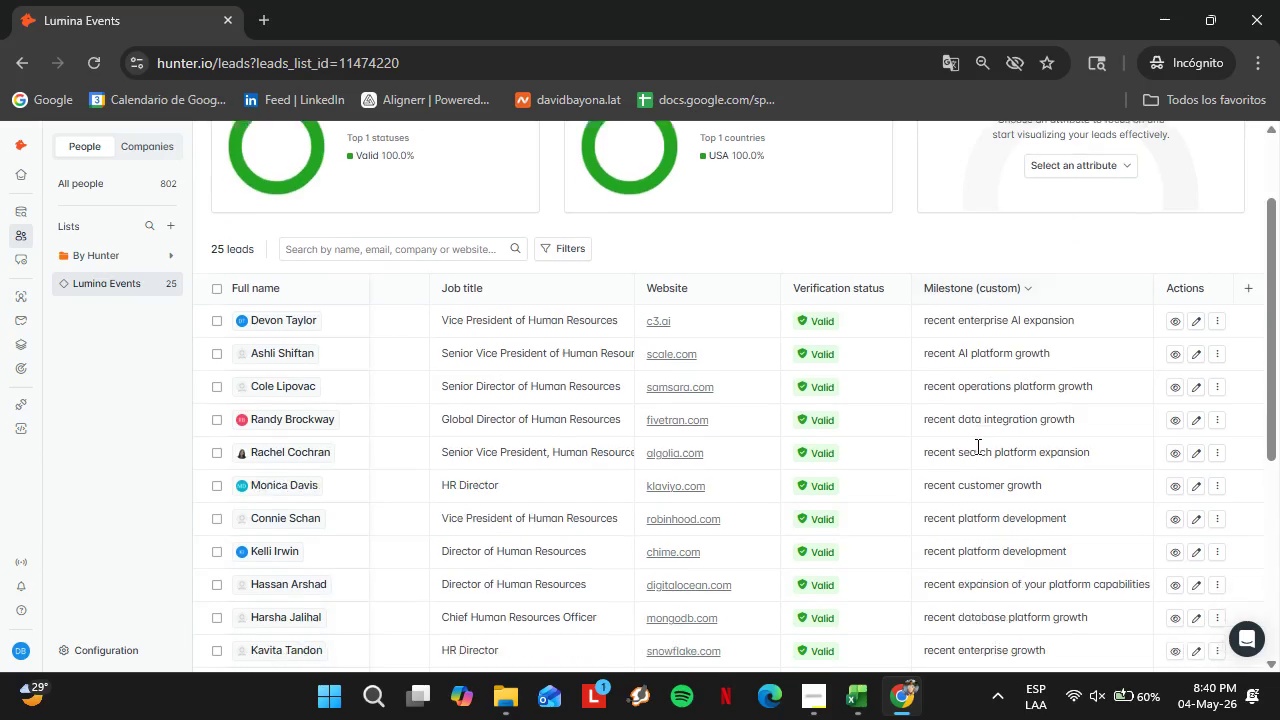 
scroll: coordinate [936, 482], scroll_direction: down, amount: 6.0
 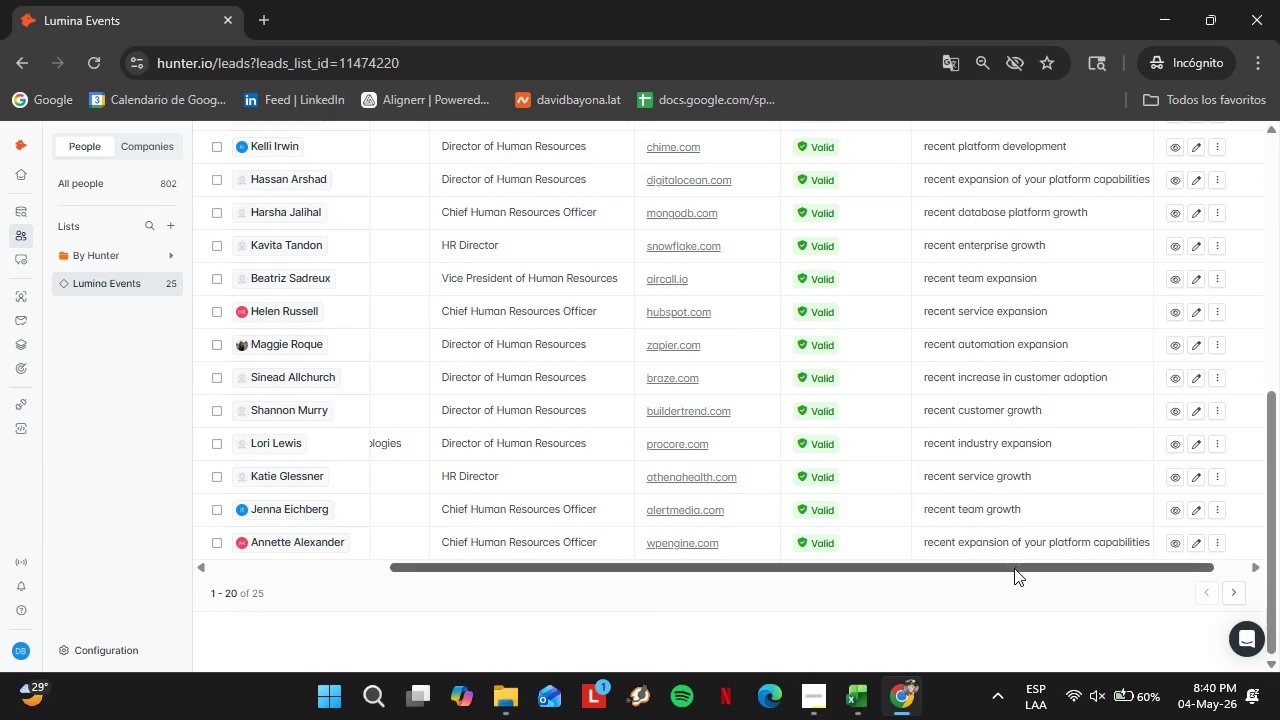 
left_click_drag(start_coordinate=[1011, 570], to_coordinate=[952, 576])
 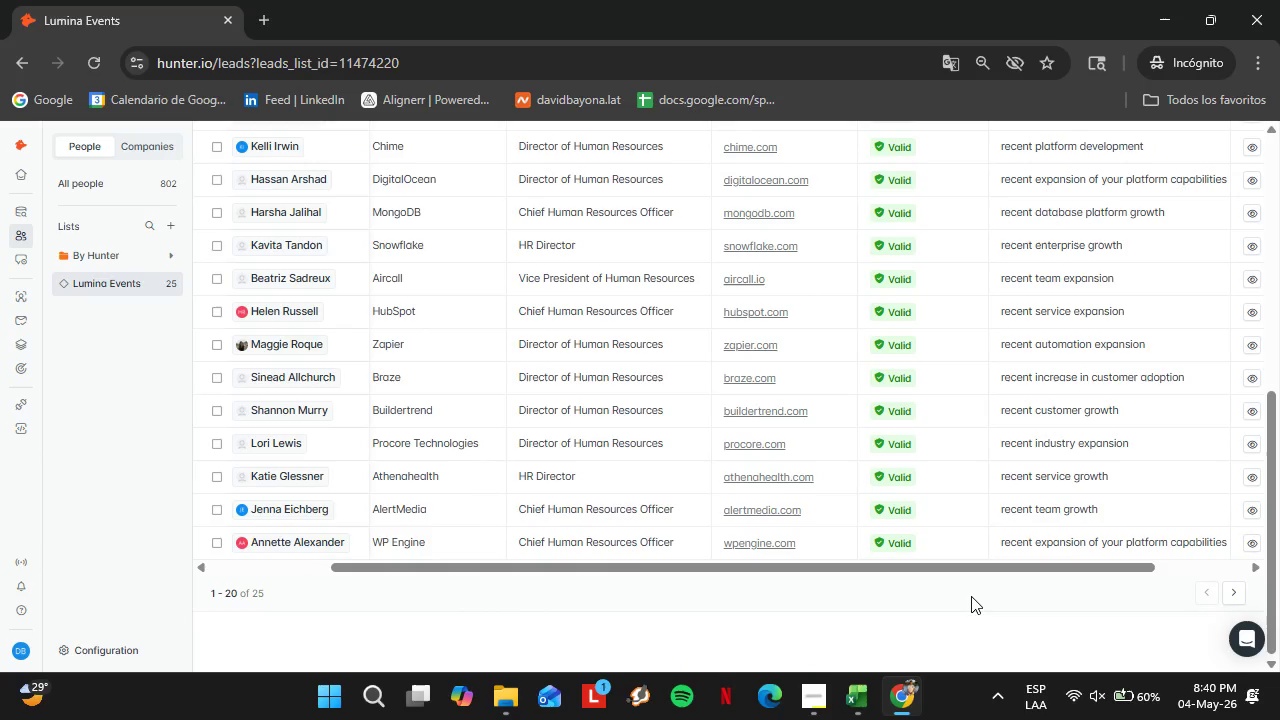 
left_click([971, 596])
 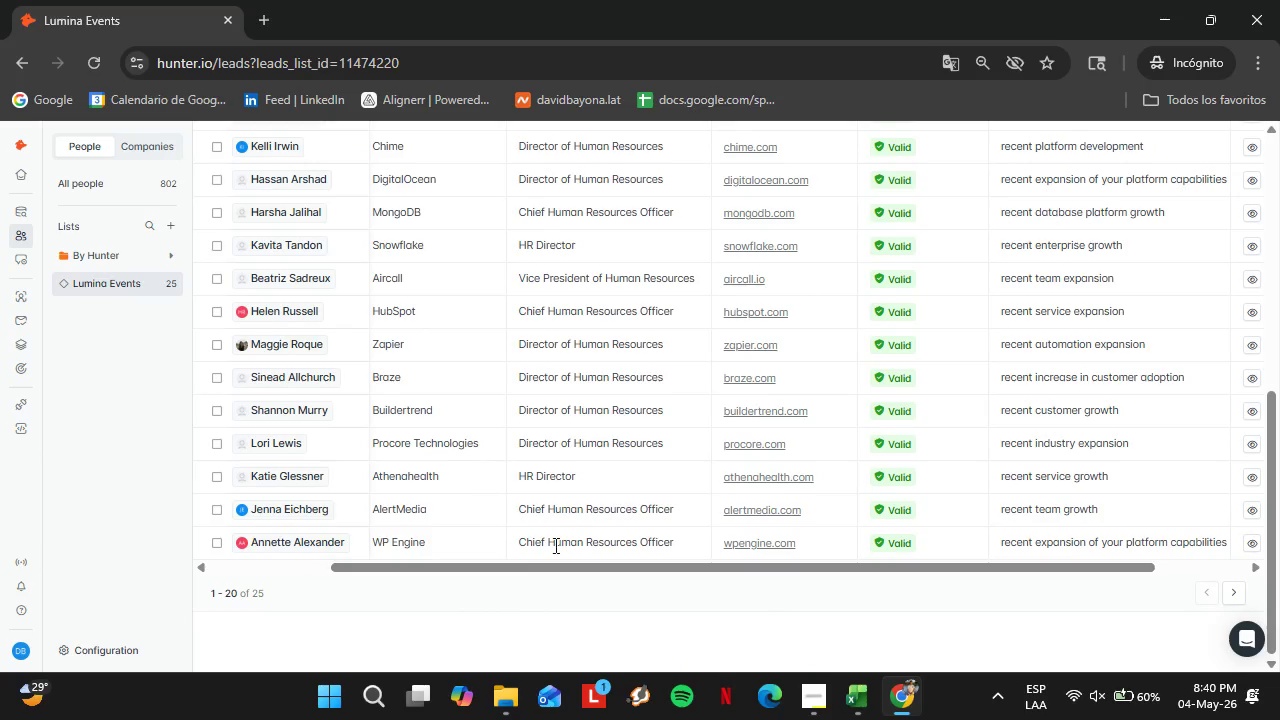 
scroll: coordinate [498, 537], scroll_direction: up, amount: 9.0
 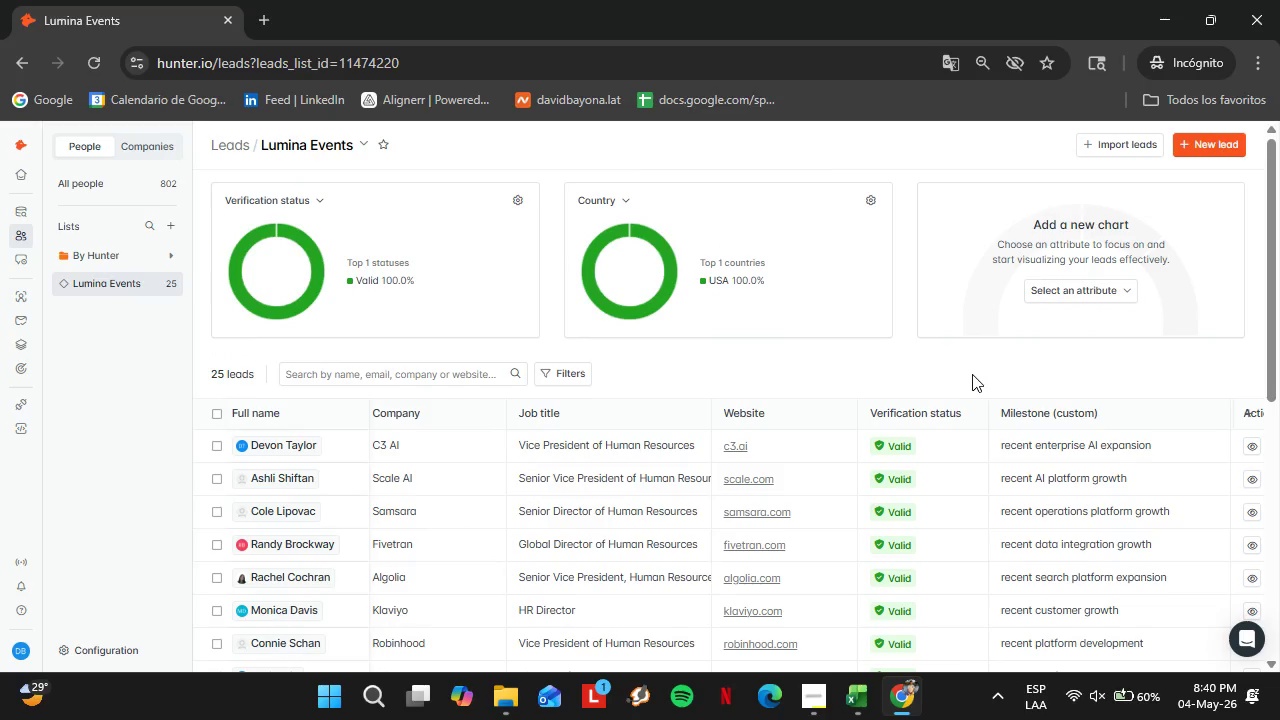 
left_click([972, 374])
 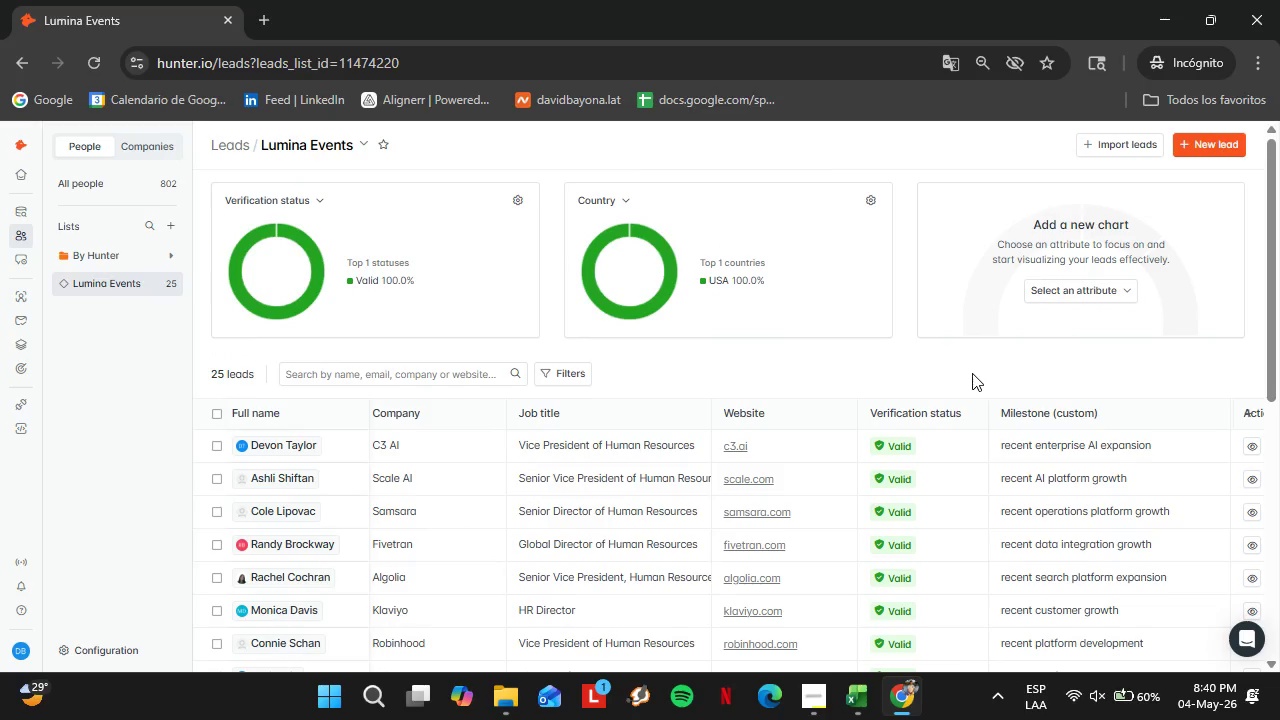 
key(PrintScreen)
 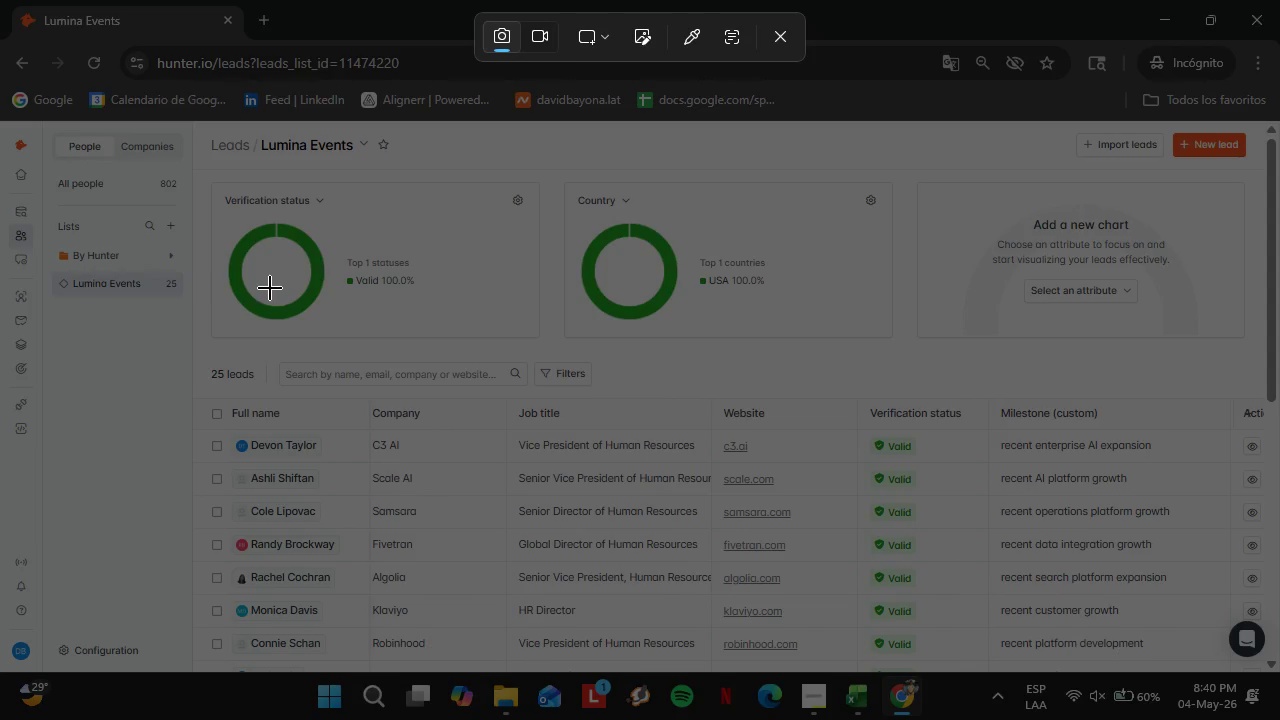 
wait(18.28)
 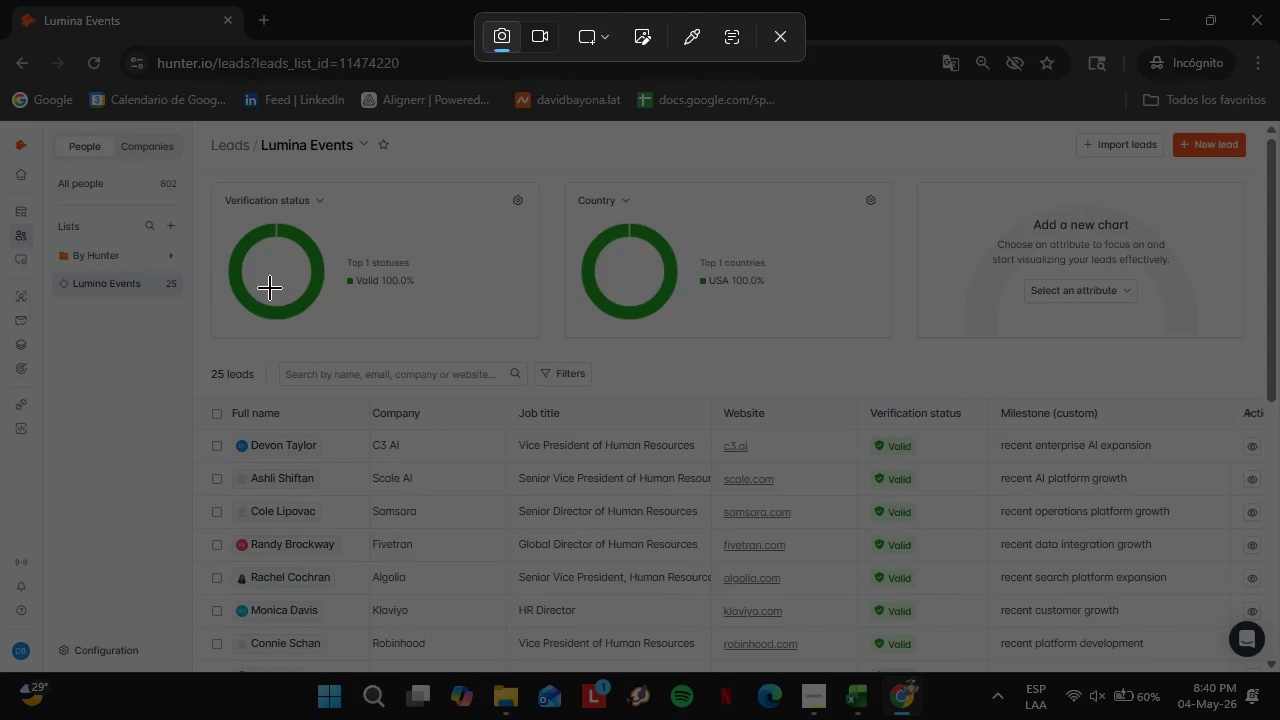 
left_click_drag(start_coordinate=[0, 121], to_coordinate=[1279, 672])
 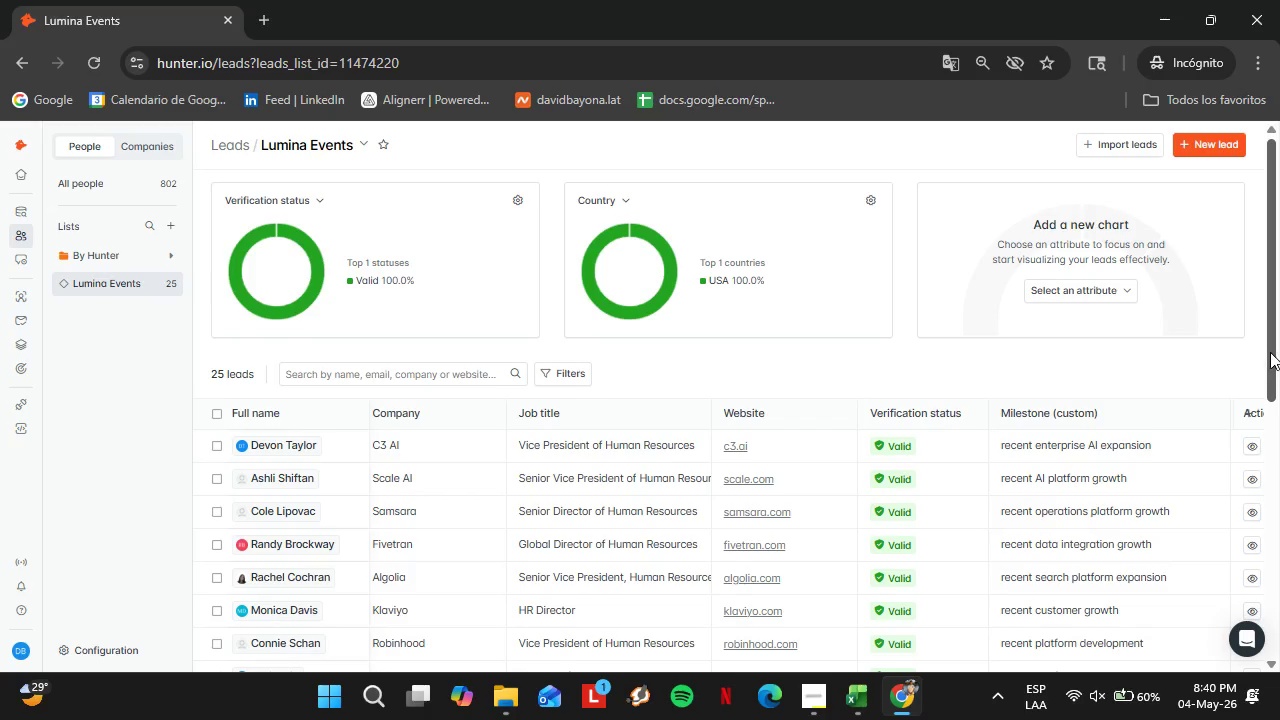 
left_click_drag(start_coordinate=[1271, 352], to_coordinate=[1279, 610])
 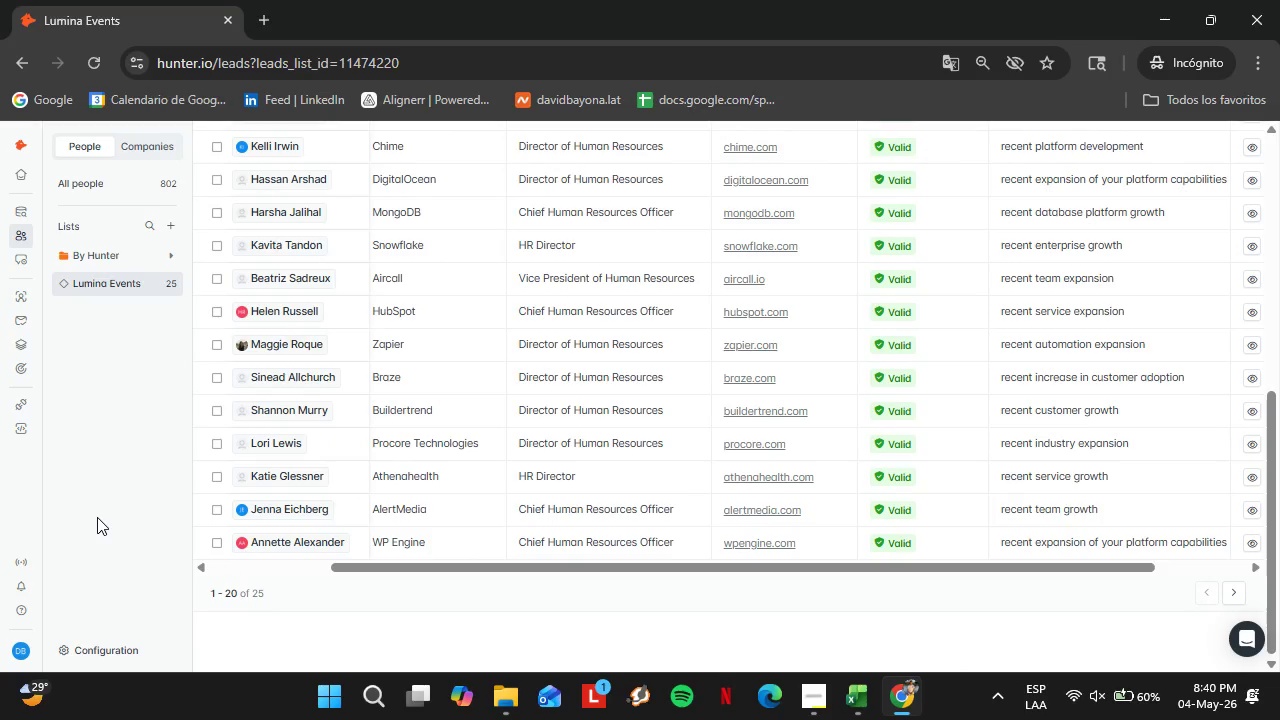 
key(PrintScreen)
 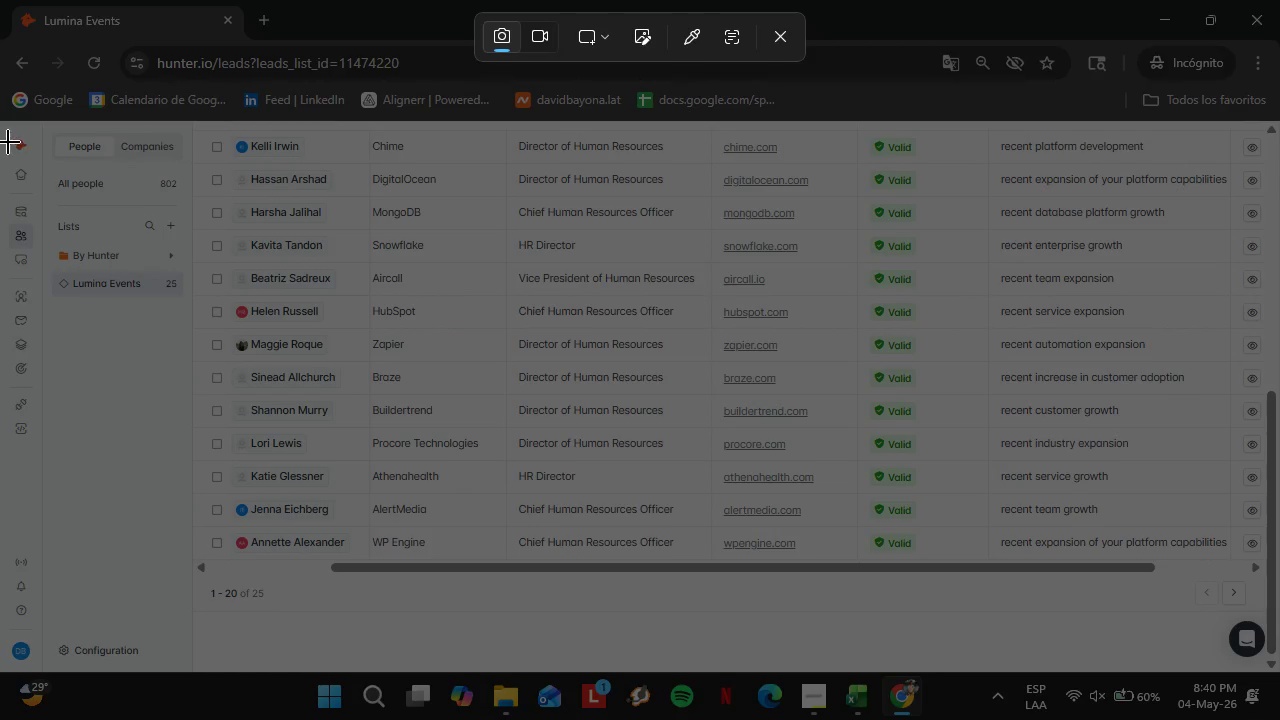 
left_click_drag(start_coordinate=[0, 120], to_coordinate=[1279, 672])
 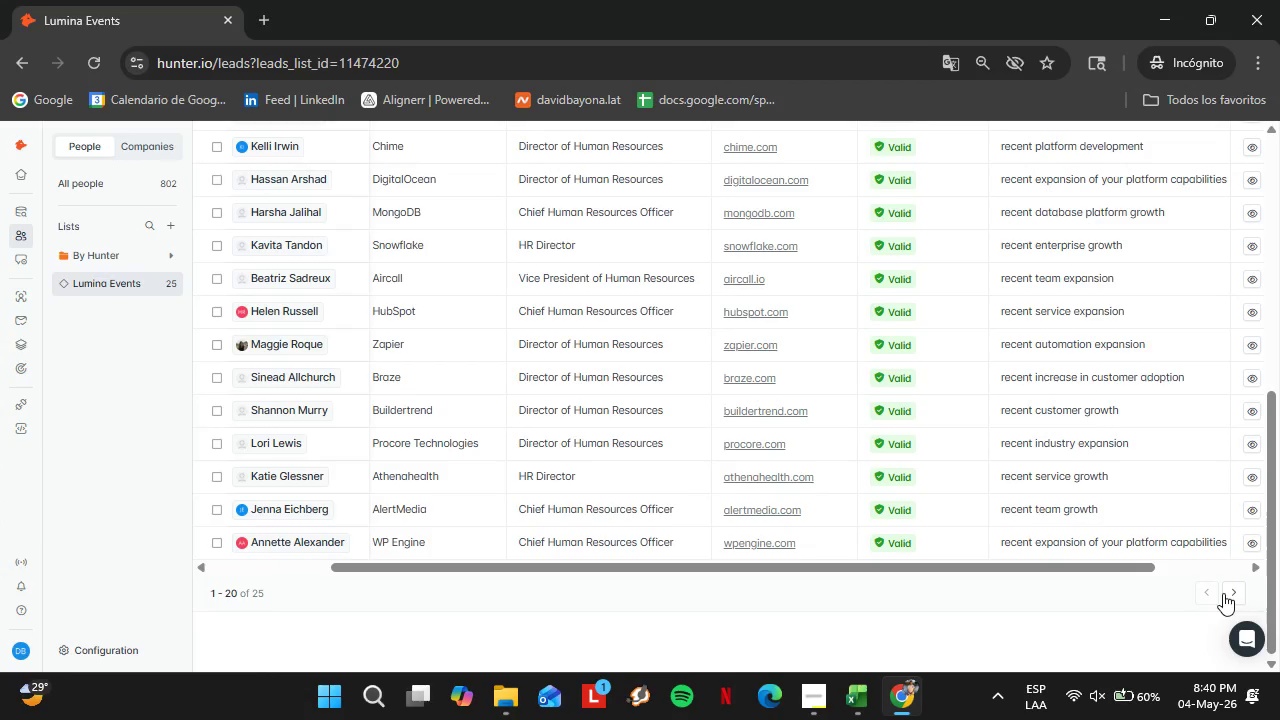 
left_click([1237, 595])
 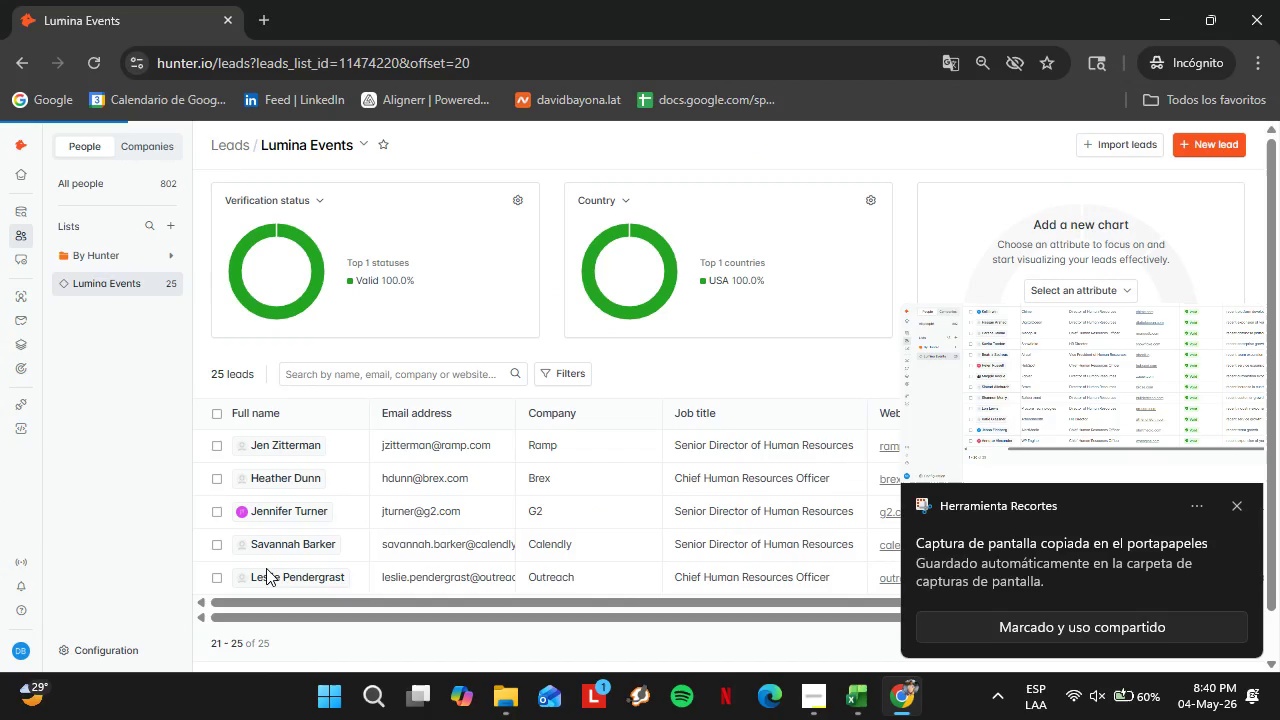 
left_click([1233, 508])
 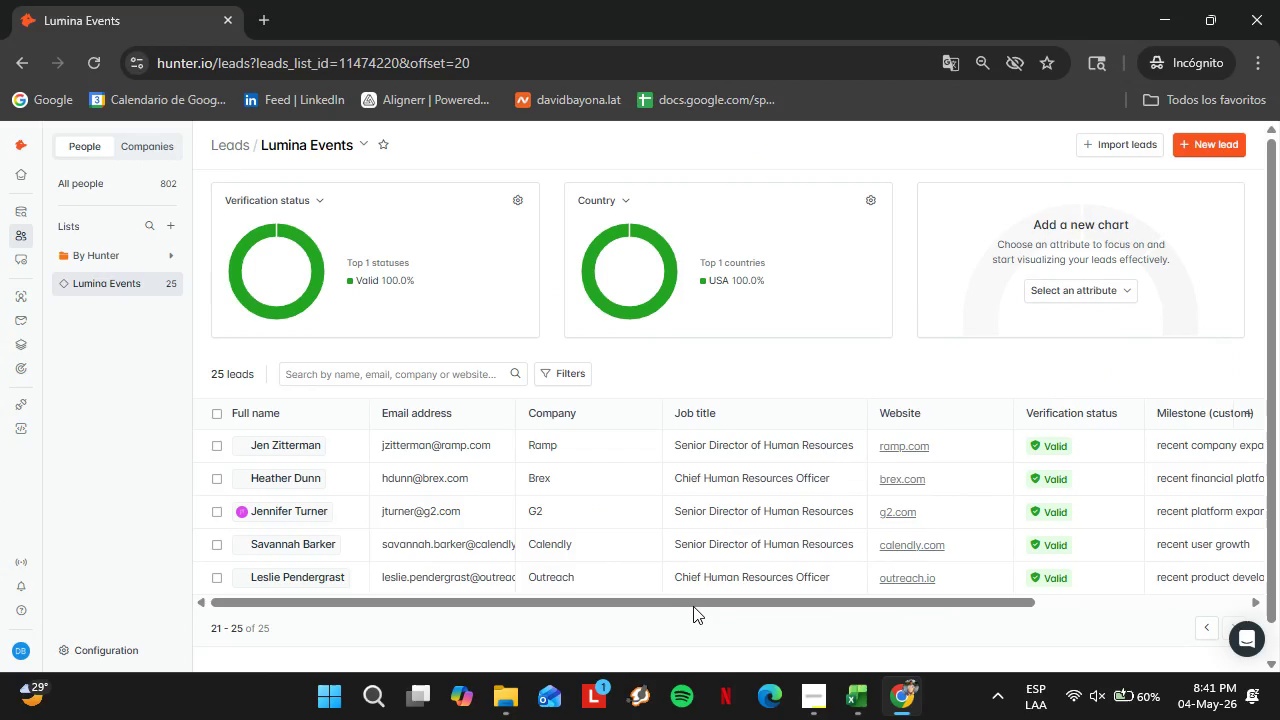 
left_click_drag(start_coordinate=[679, 603], to_coordinate=[774, 610])
 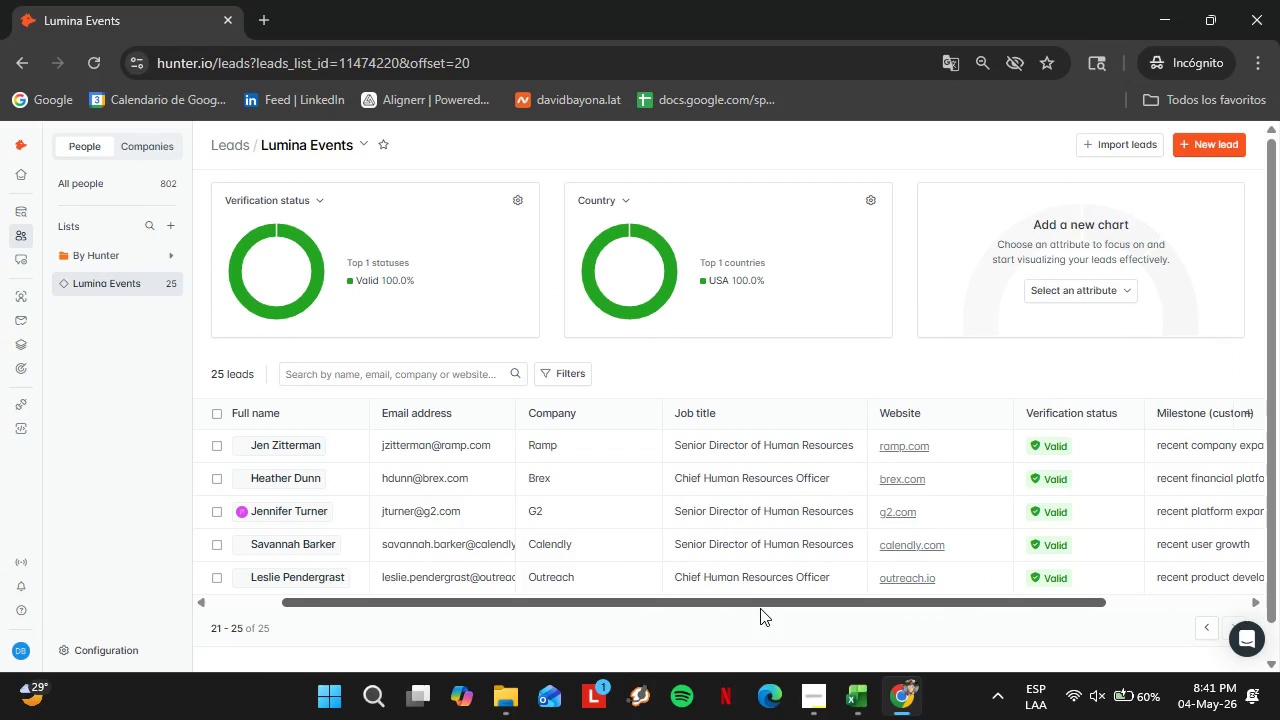 
left_click_drag(start_coordinate=[723, 605], to_coordinate=[754, 610])
 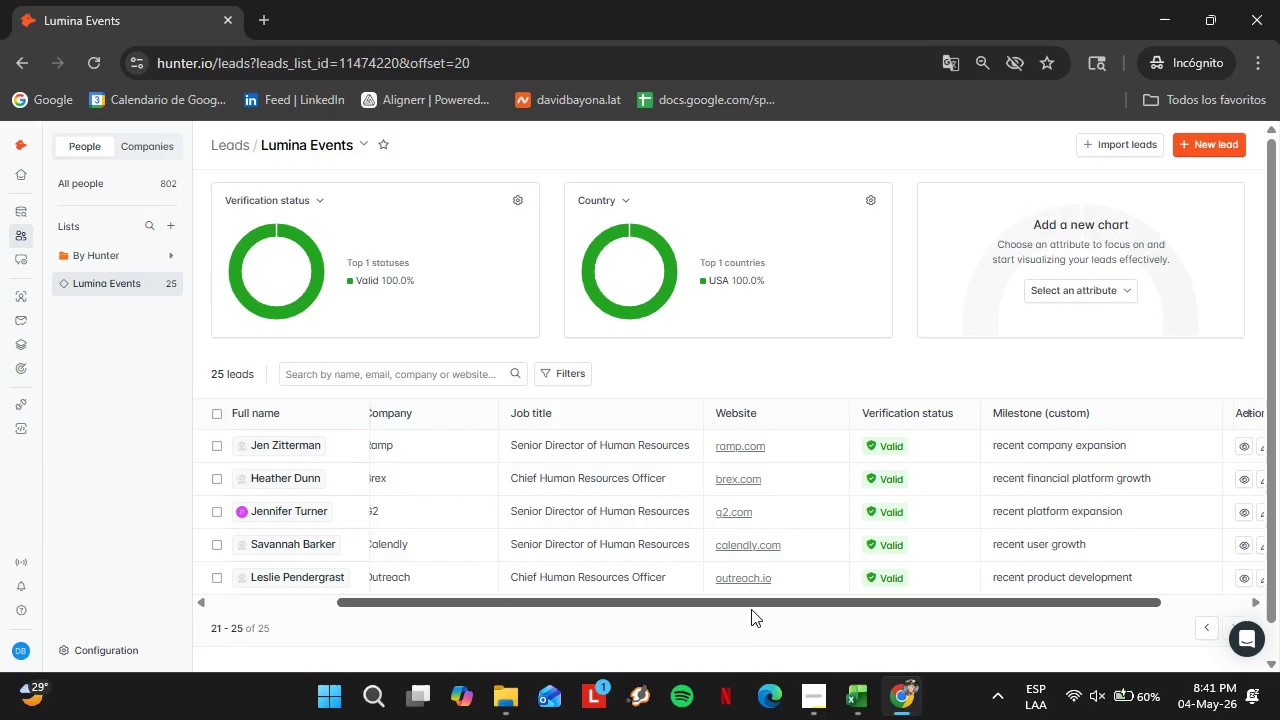 
left_click_drag(start_coordinate=[750, 608], to_coordinate=[737, 607])
 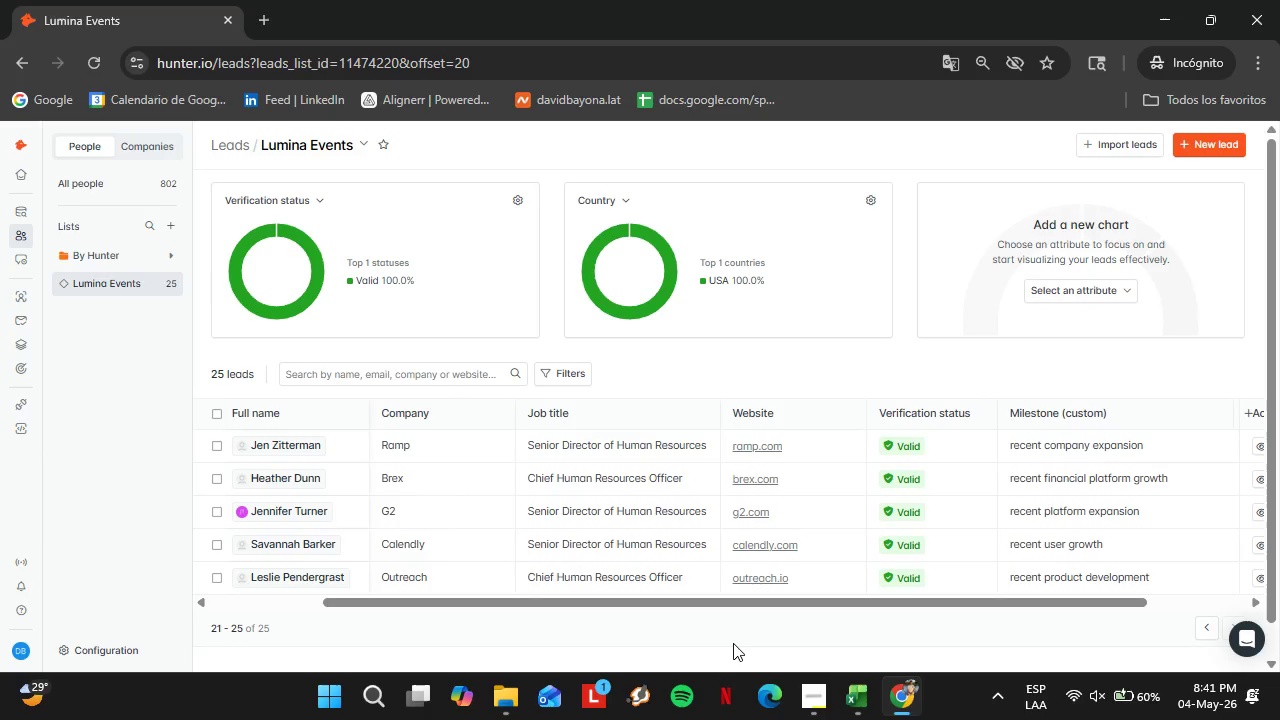 
left_click([733, 643])
 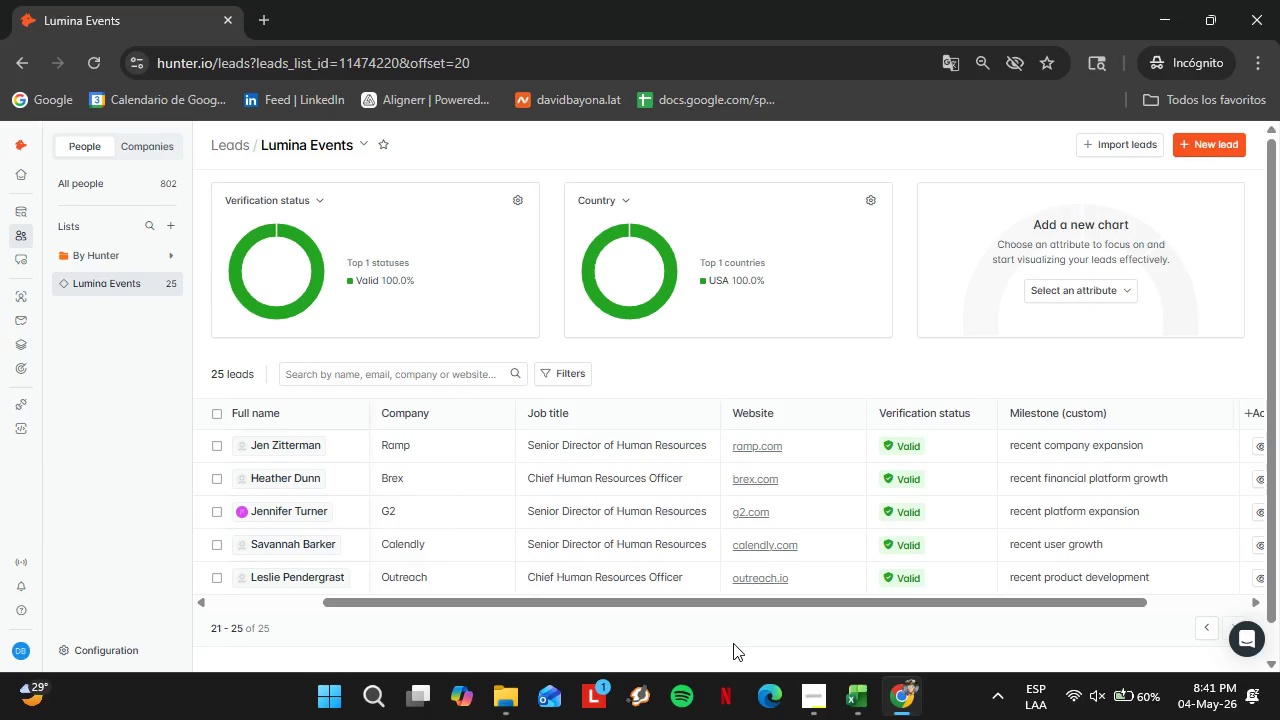 
key(PrintScreen)
 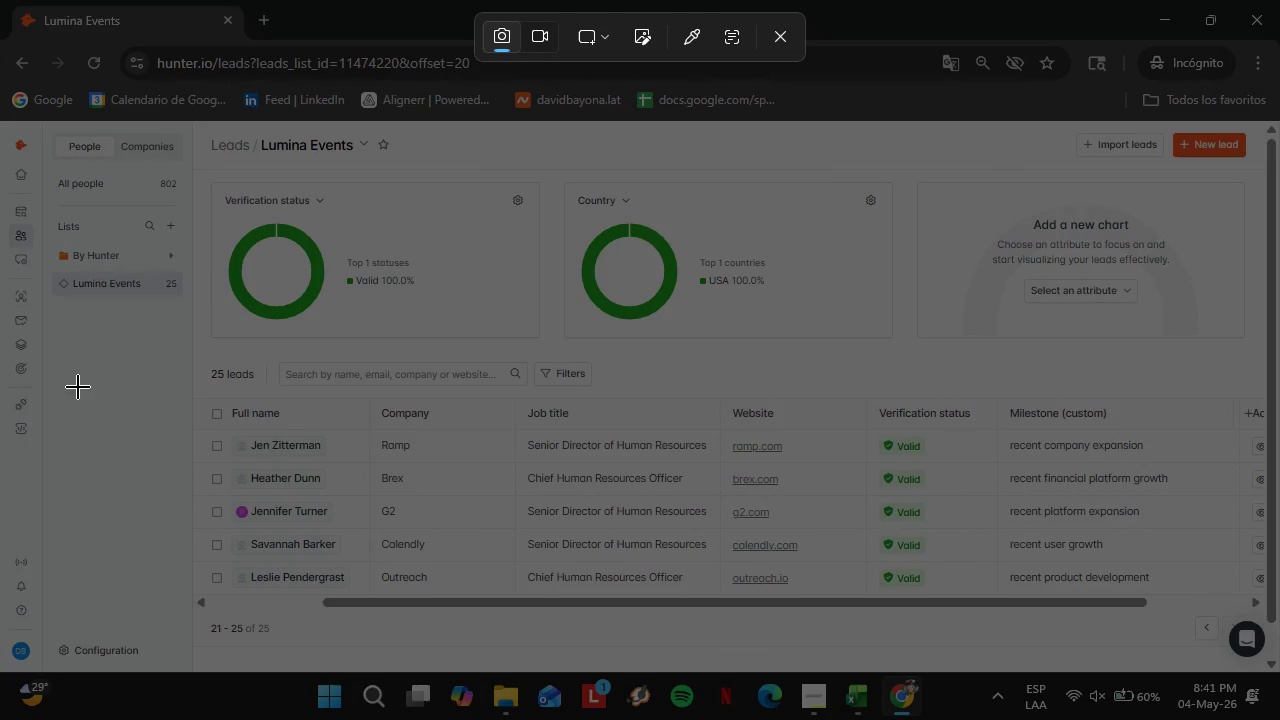 
left_click_drag(start_coordinate=[0, 388], to_coordinate=[1279, 673])
 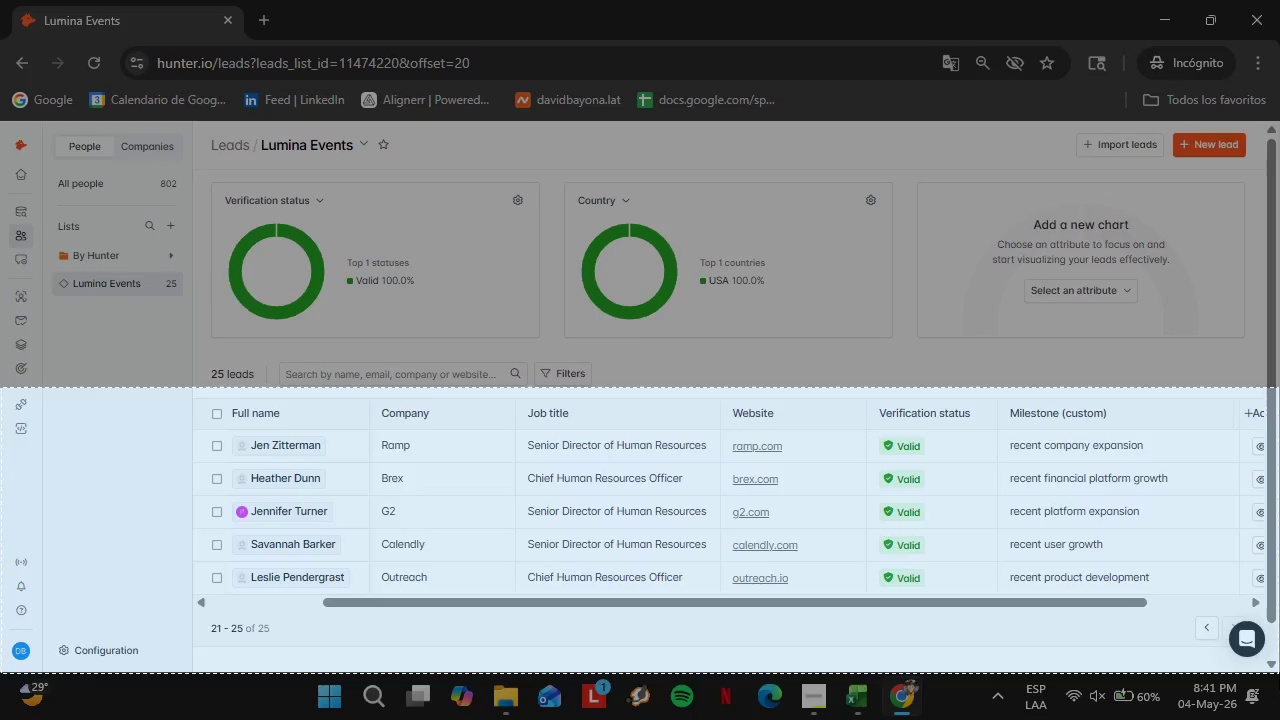 
left_click([868, 619])
 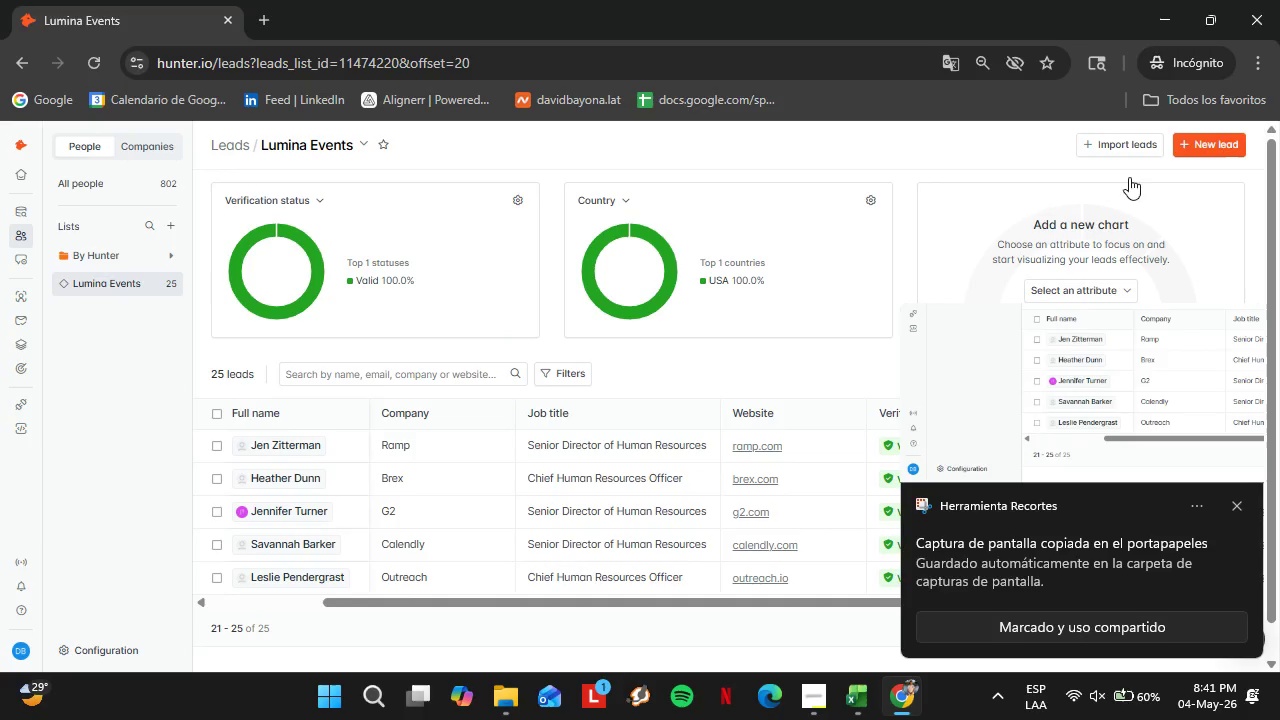 
left_click([1237, 497])
 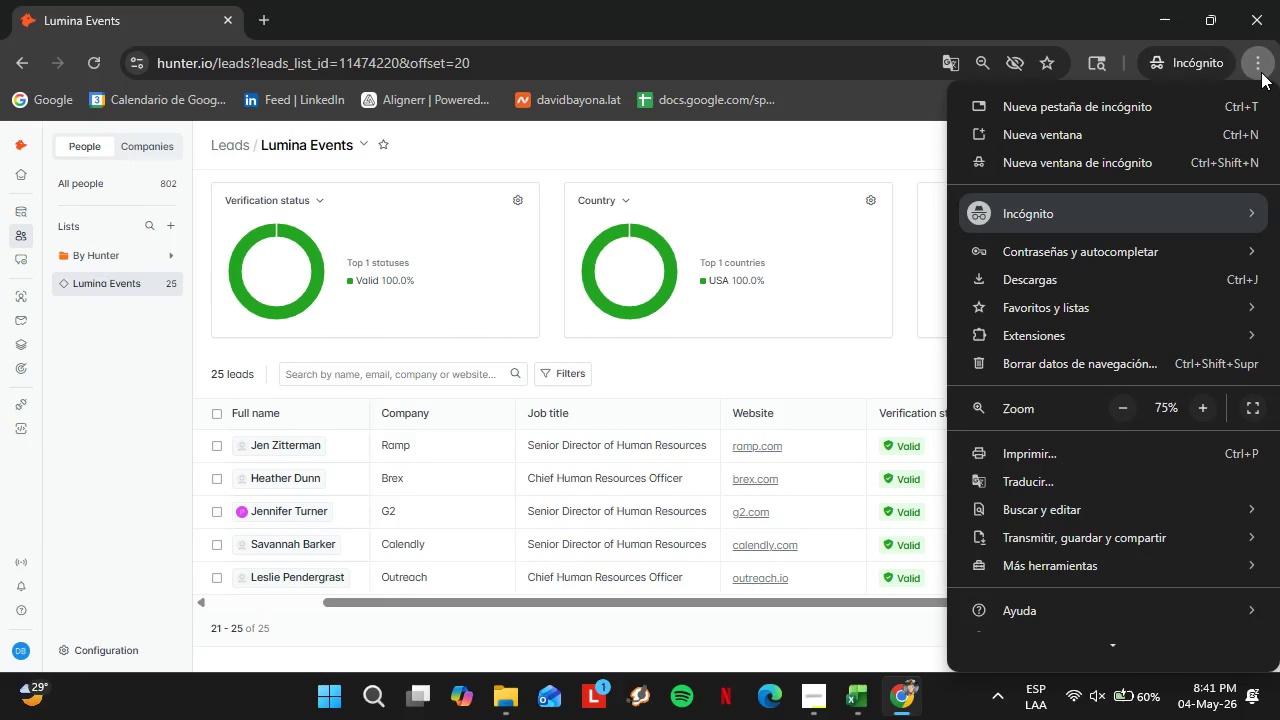 
double_click([1259, 69])
 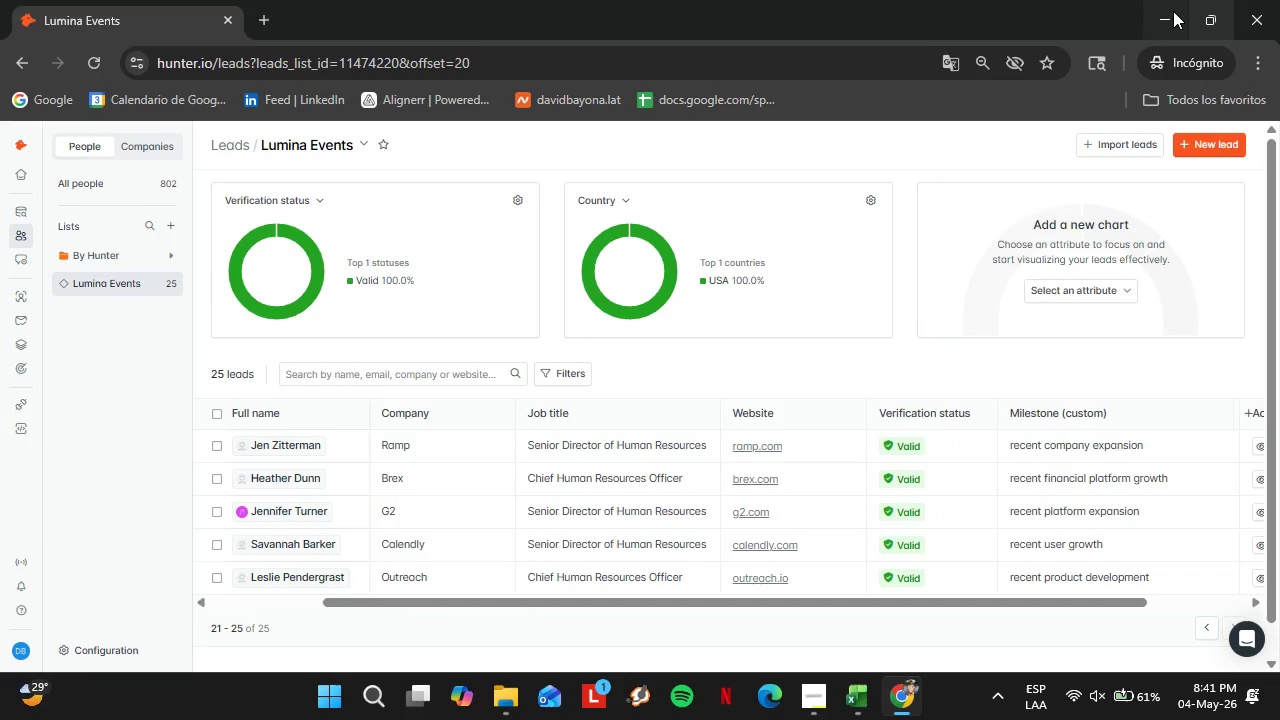 
left_click([1169, 11])